 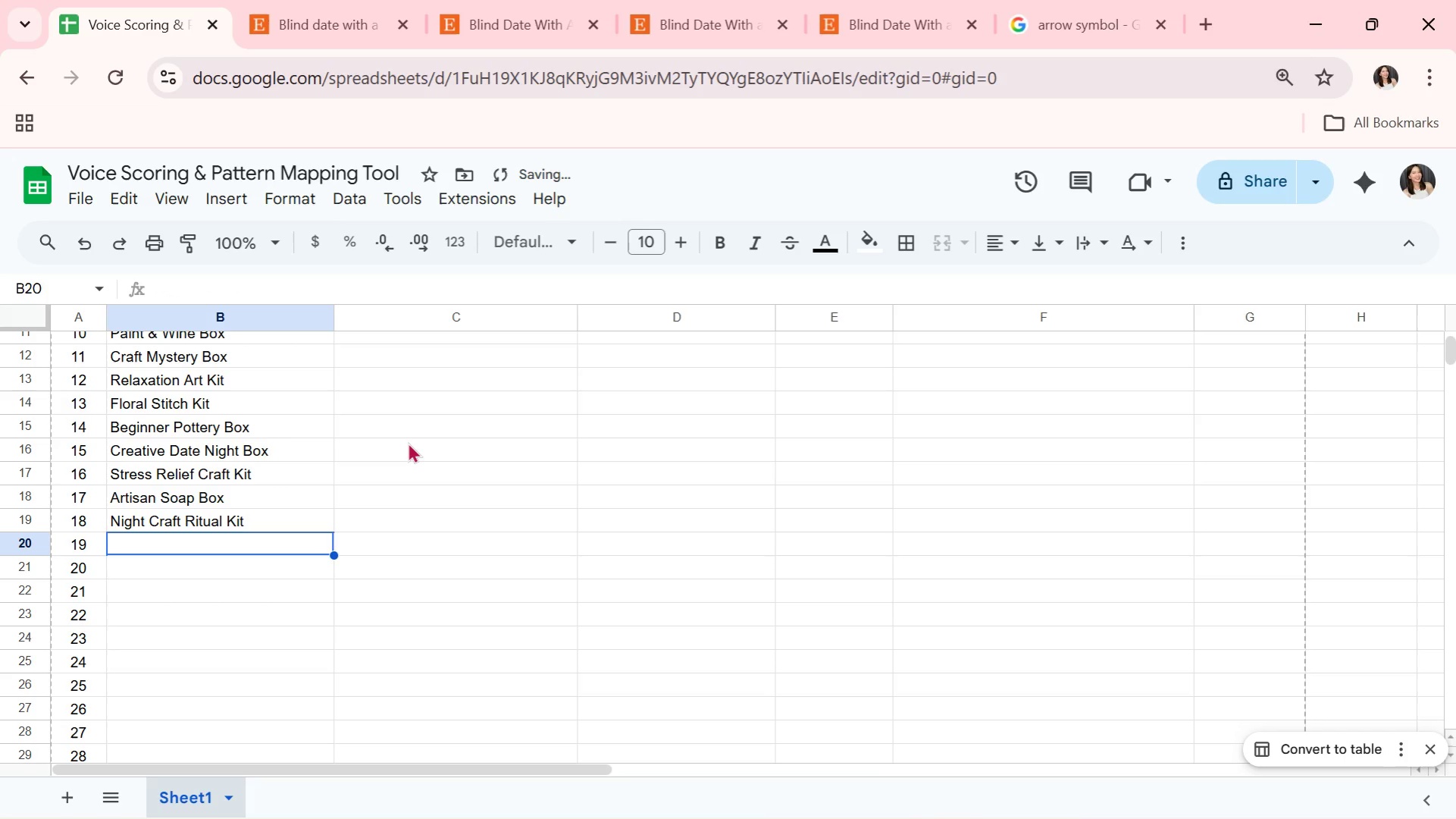 
type(DIY Calm Kit)
 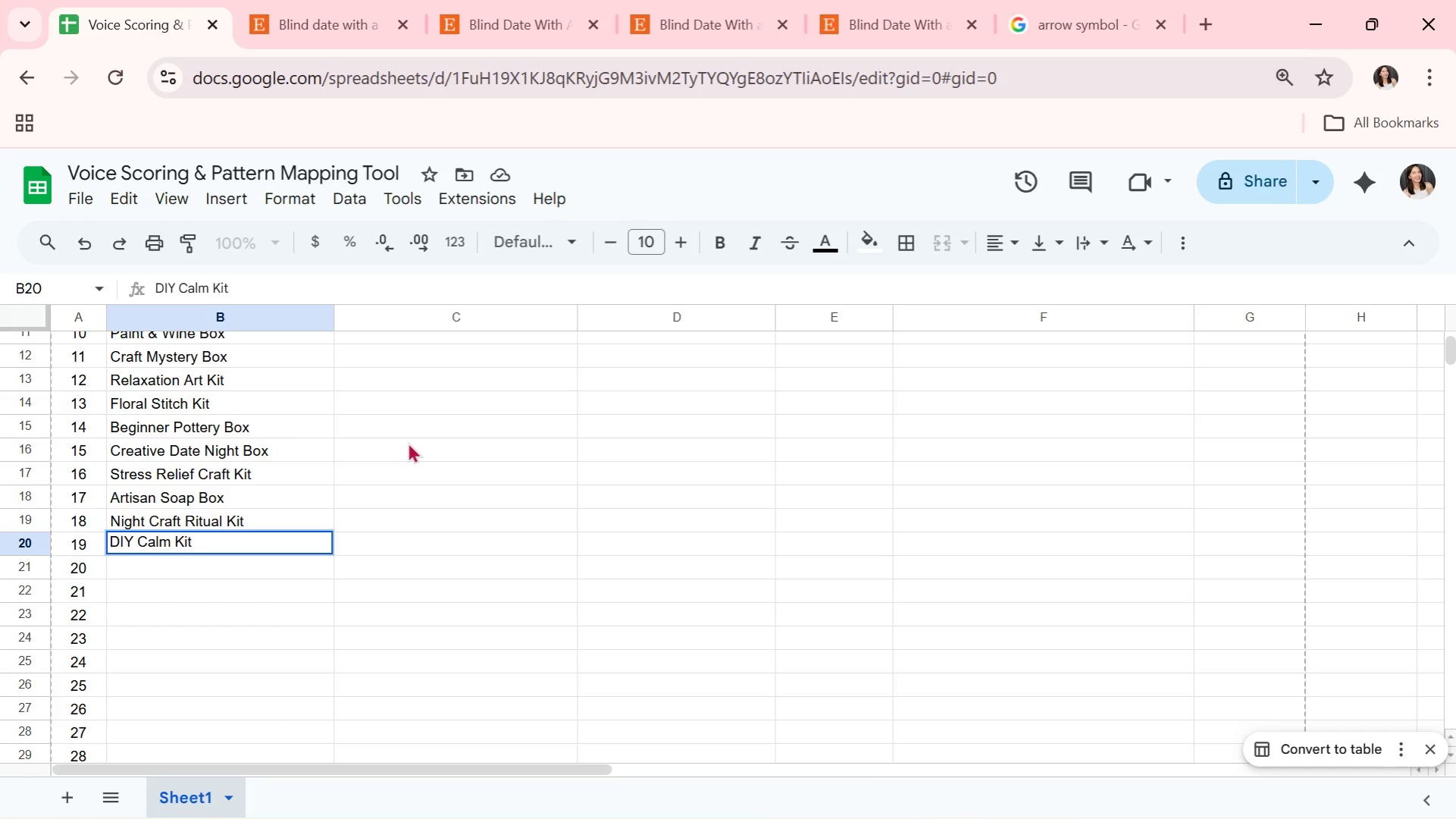 
key(Enter)
 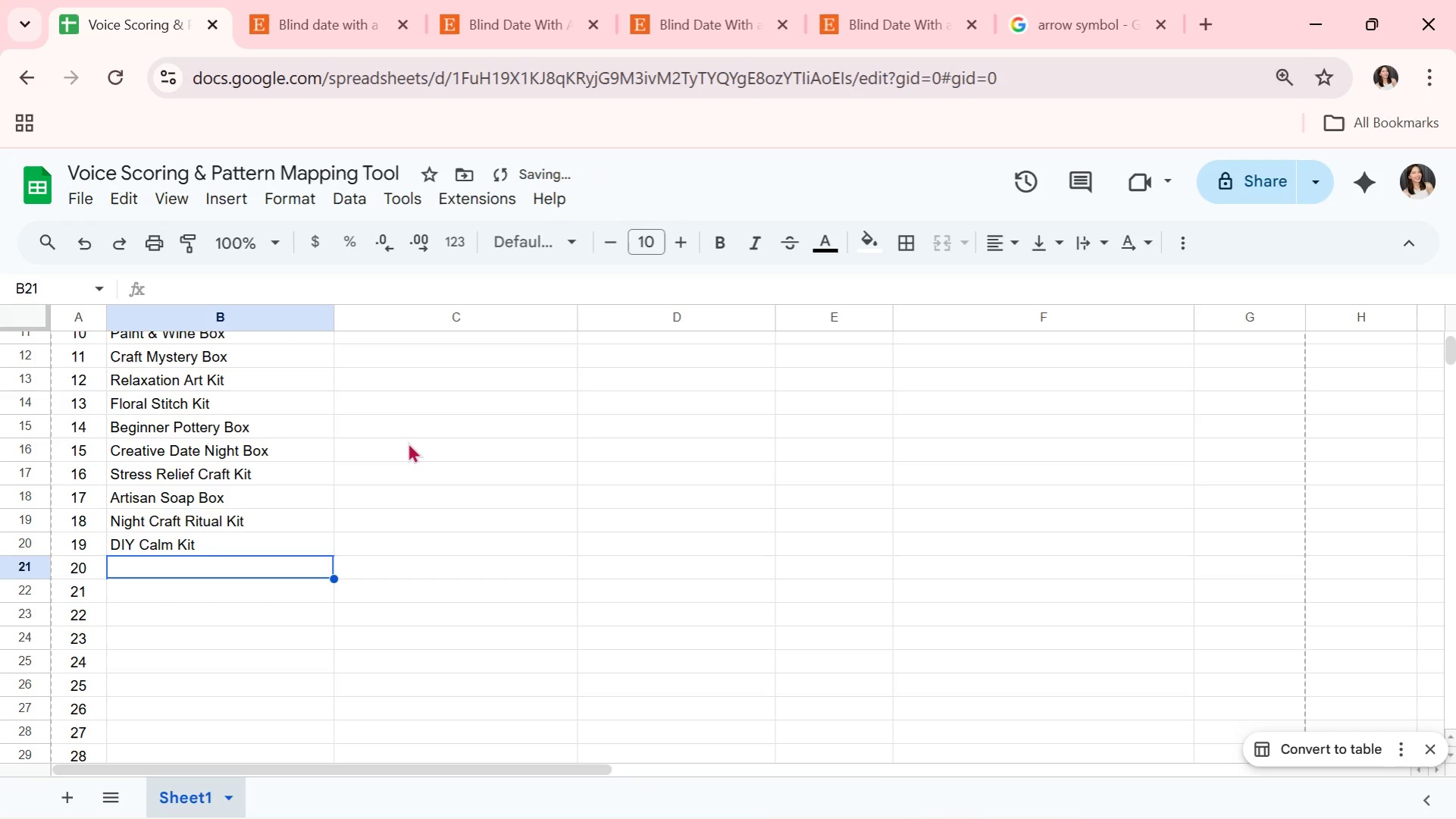 
type(Weekend Craft Box)
 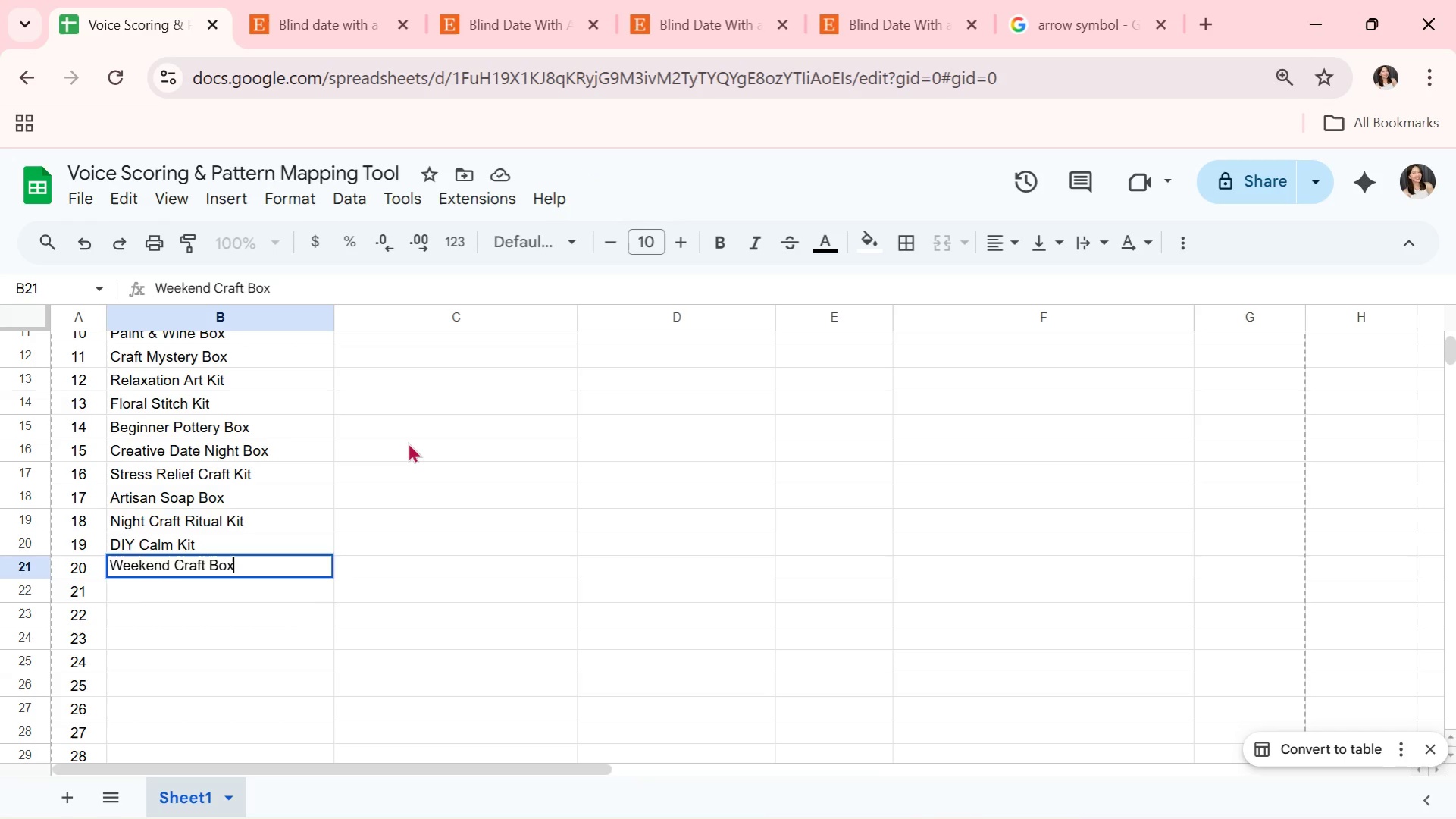 
key(Enter)
 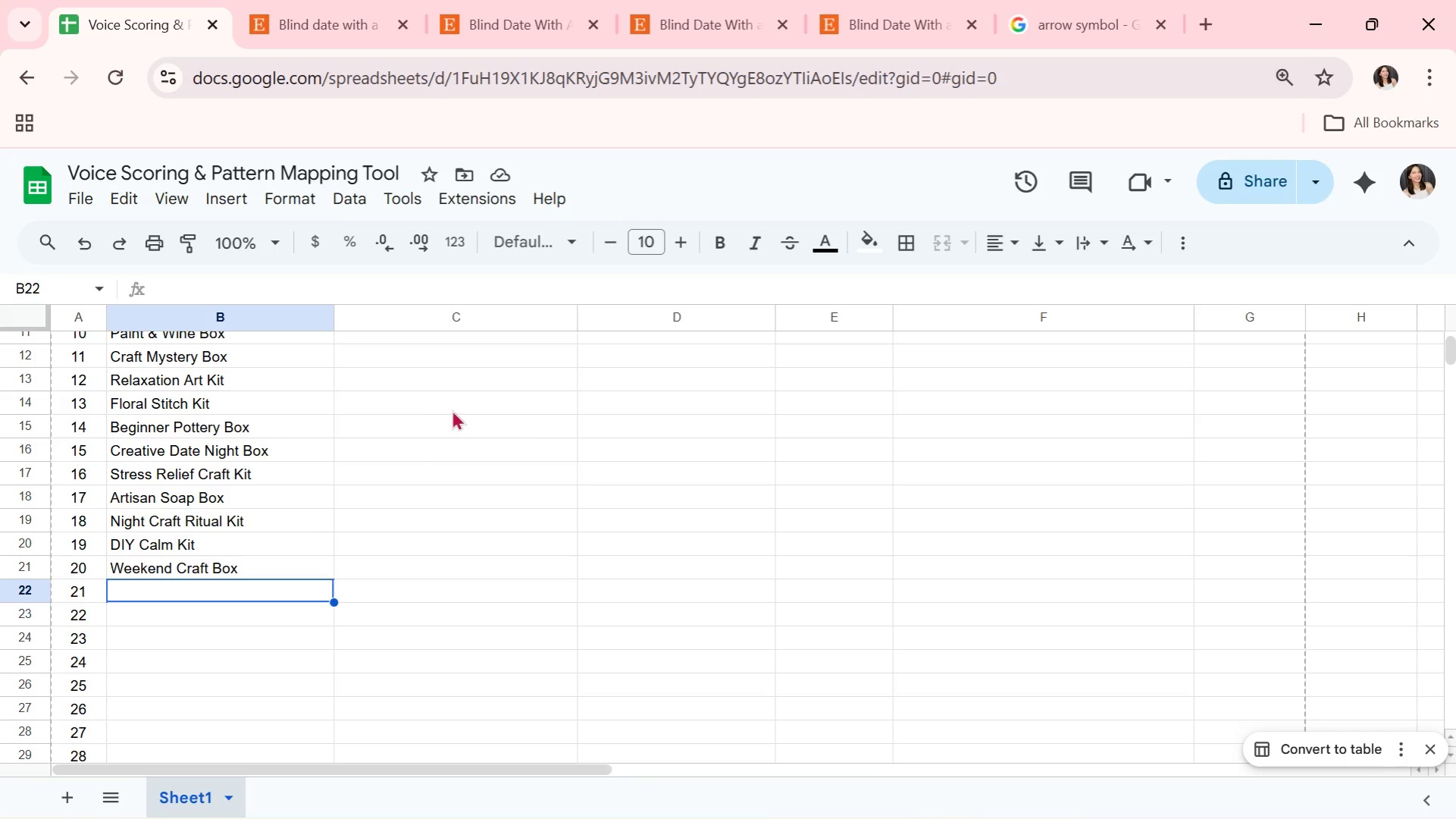 
wait(26.2)
 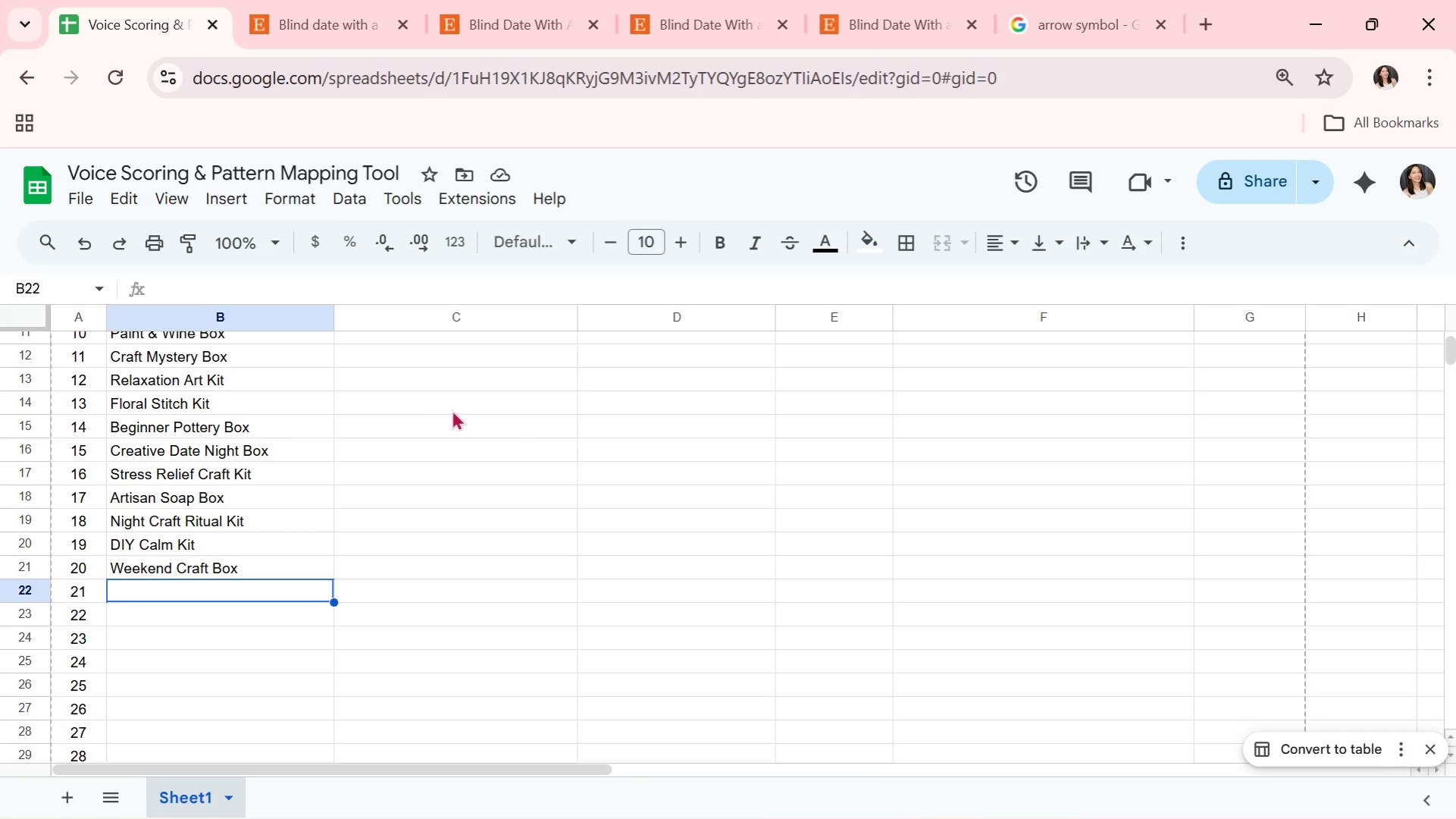 
scroll: coordinate [343, 544], scroll_direction: down, amount: 1.0
 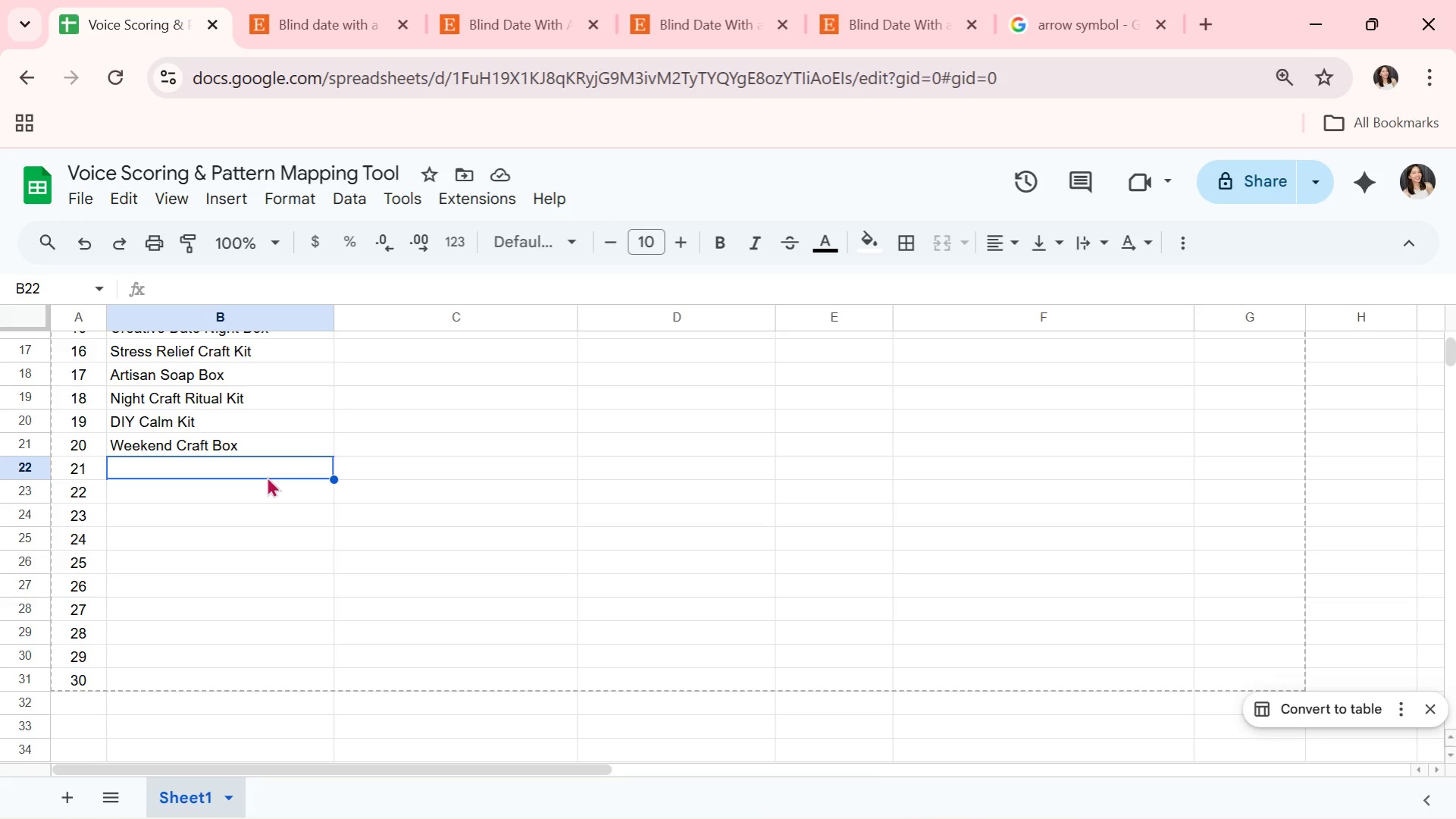 
wait(17.16)
 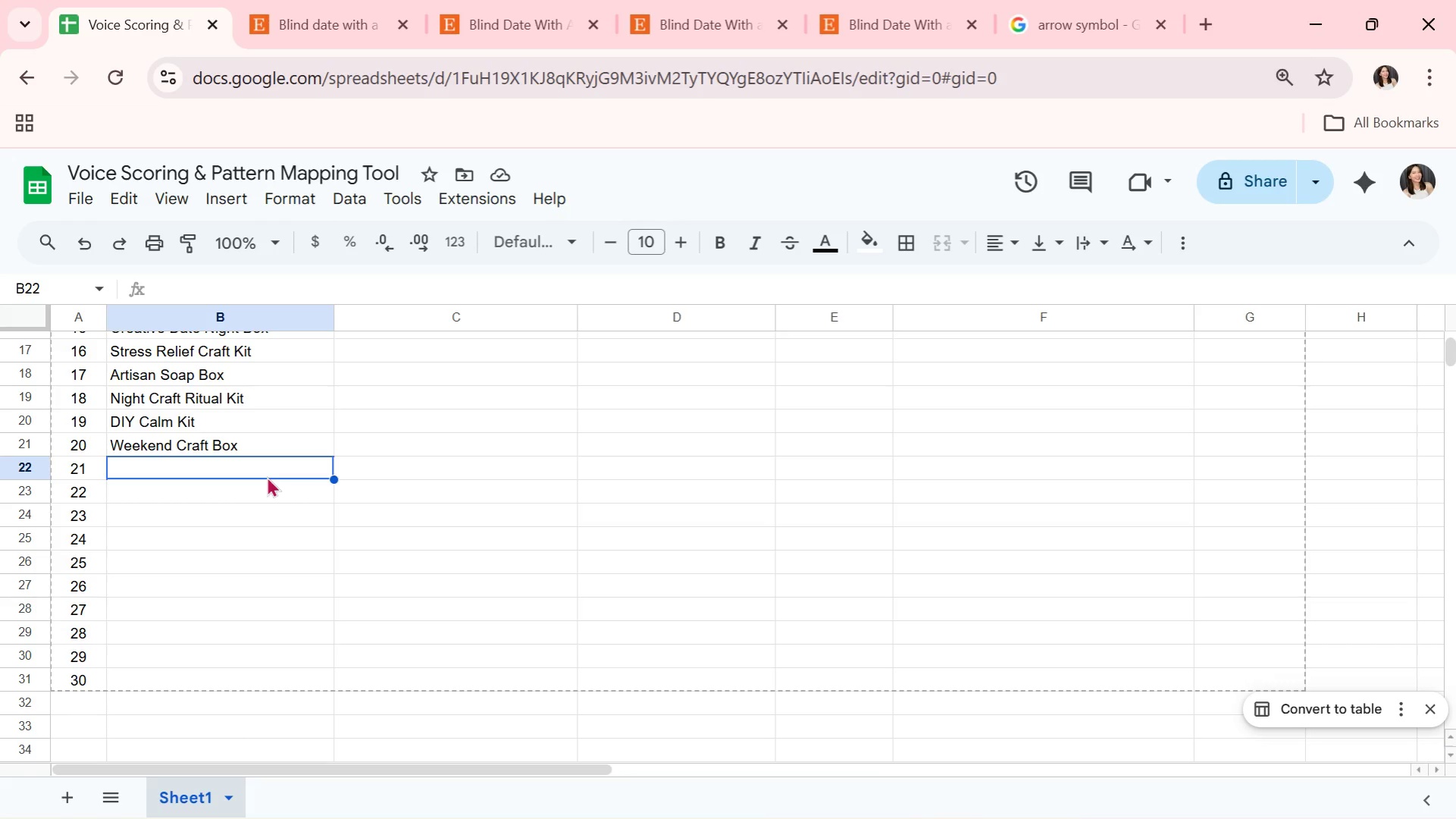 
type(Beginner Embroidery )
 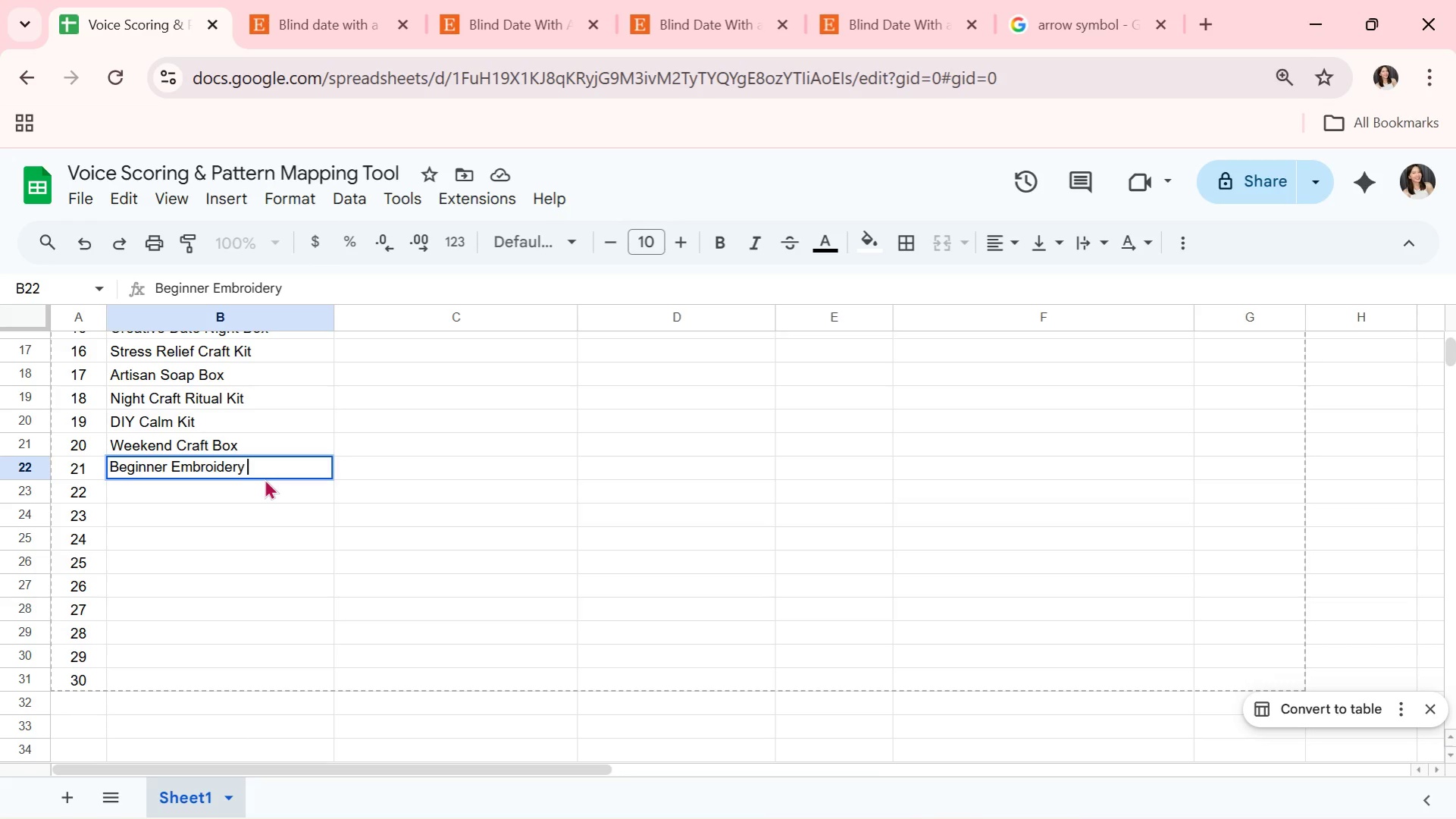 
wait(10.41)
 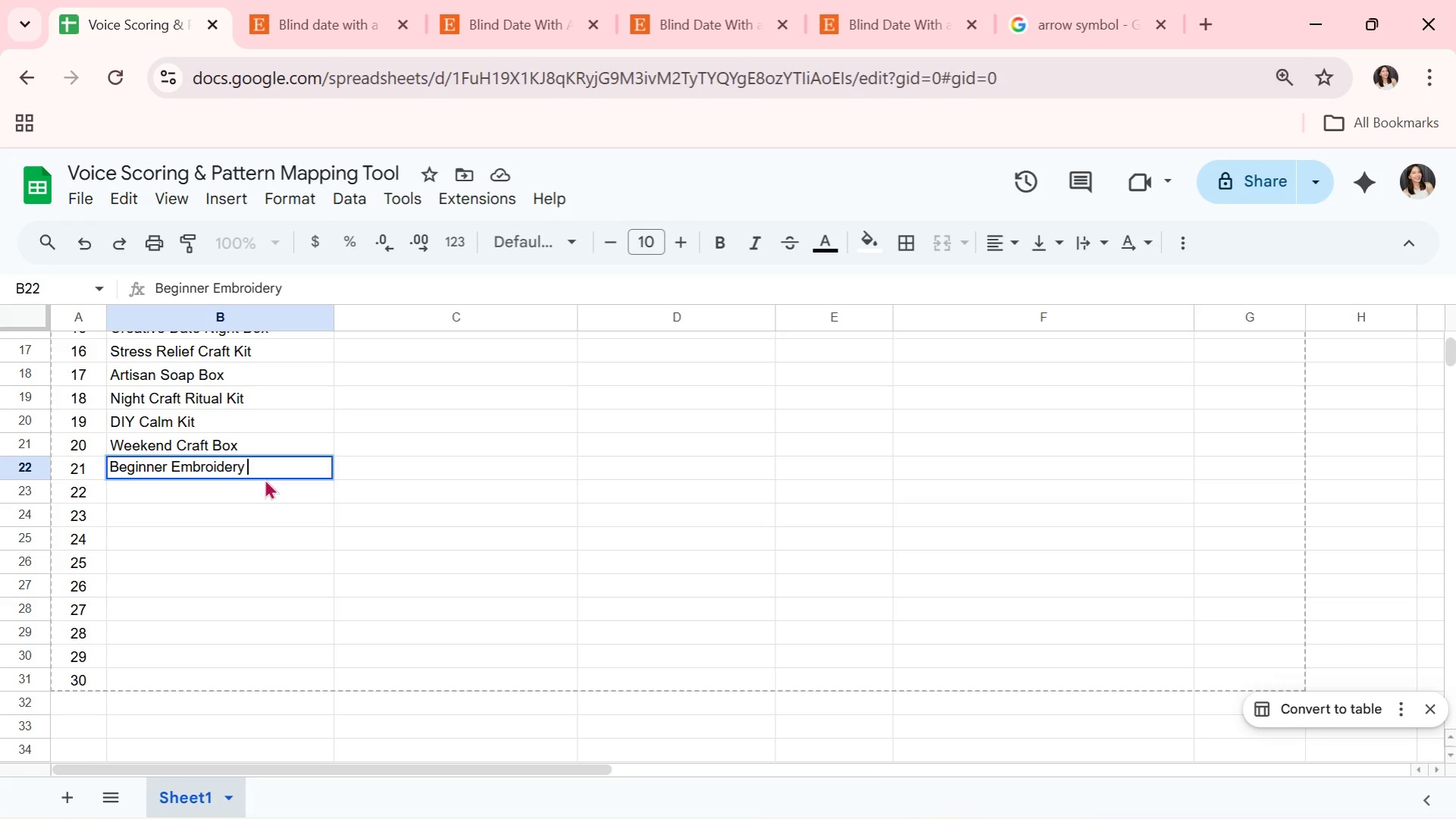 
type(Box)
 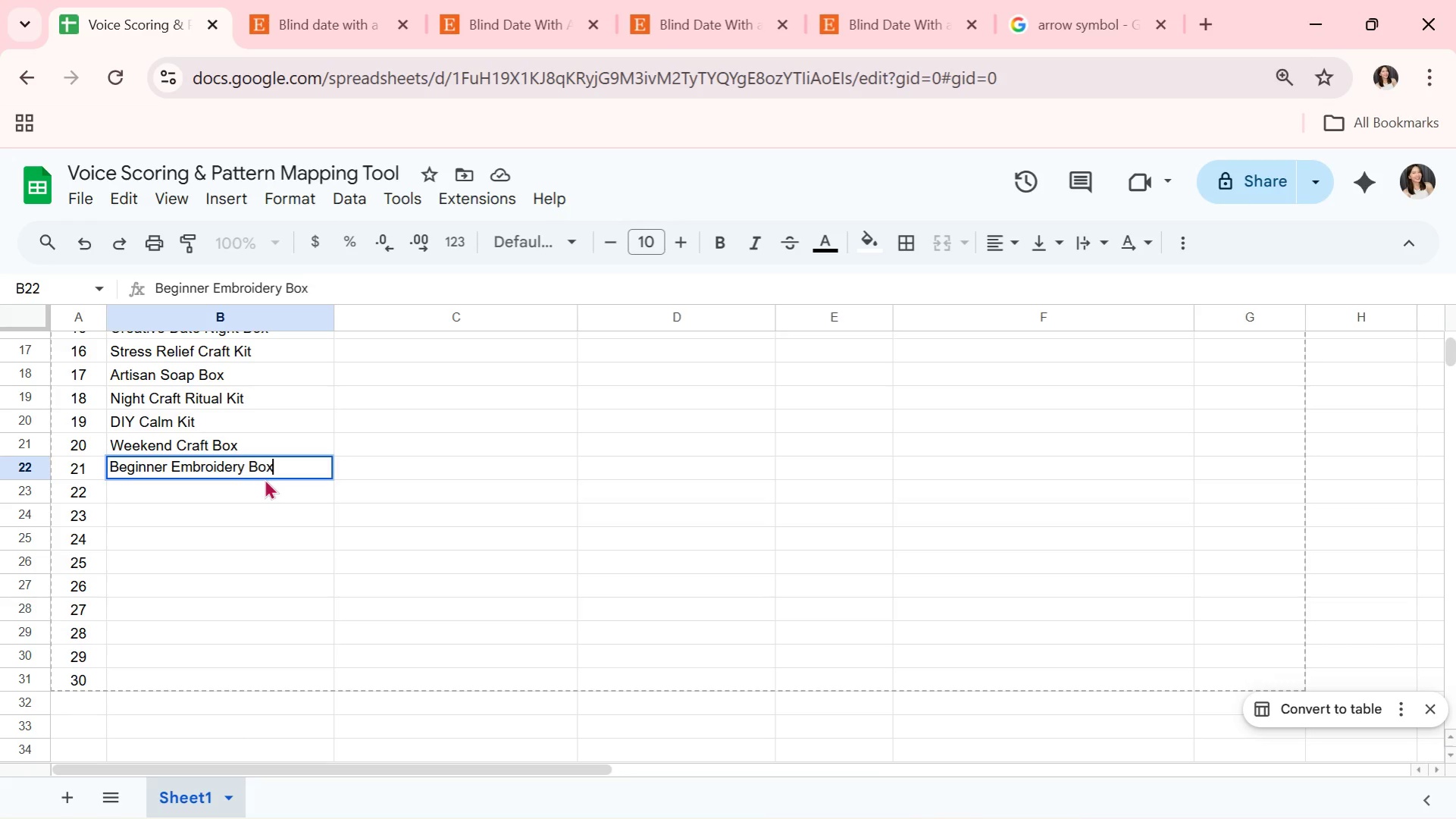 
key(Enter)
 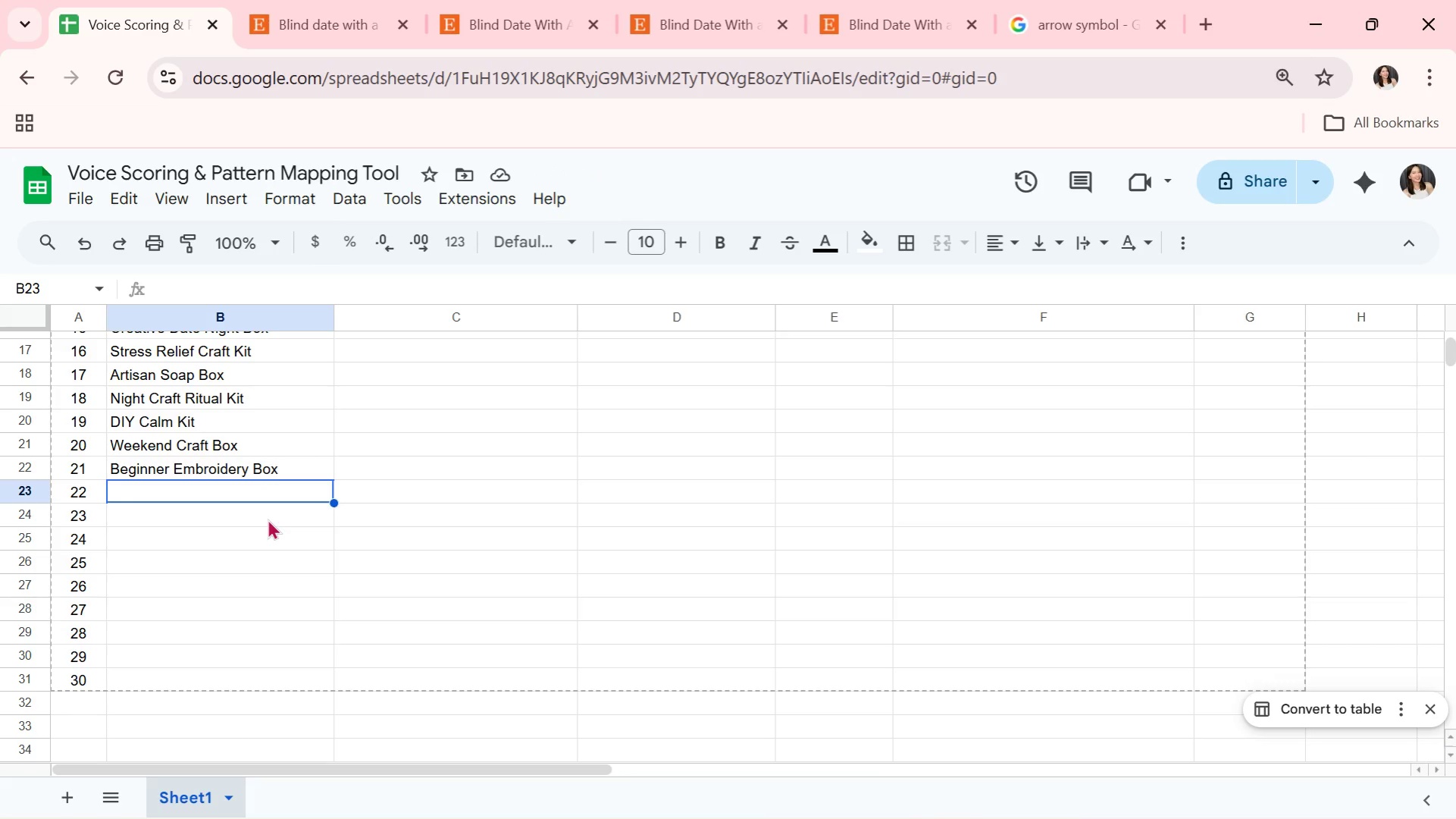 
wait(16.27)
 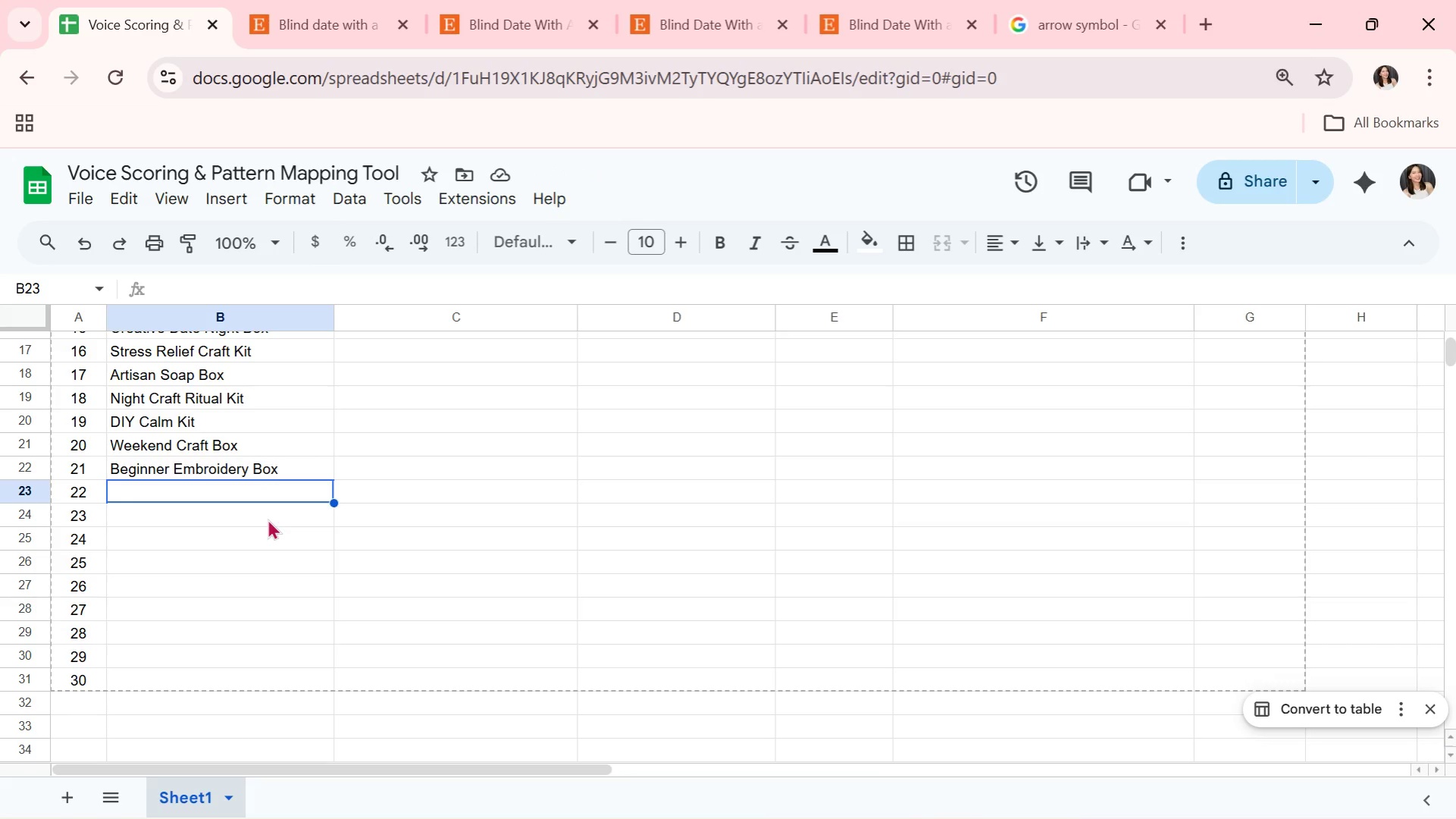 
type(Creative Confidence )
 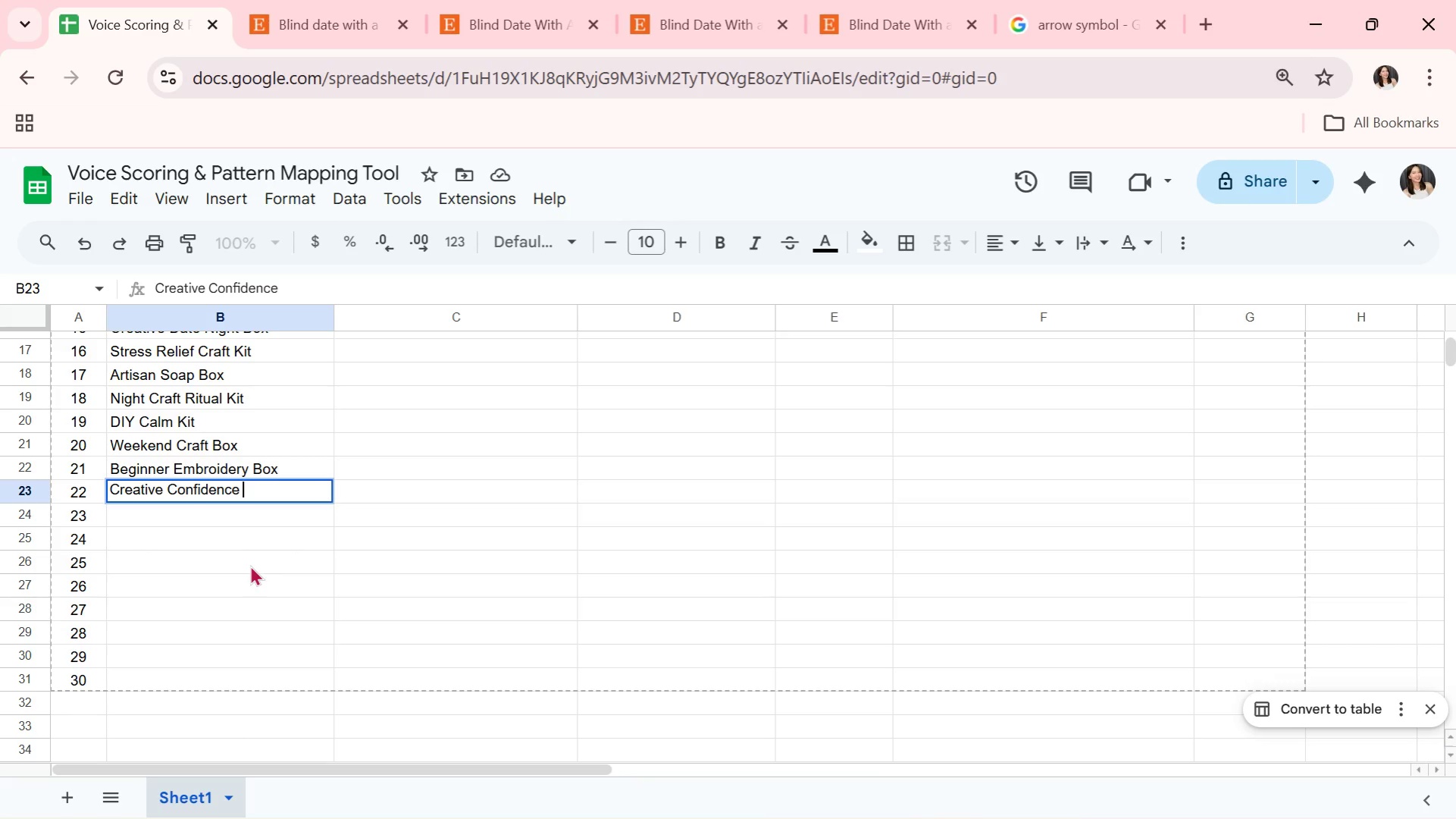 
wait(20.86)
 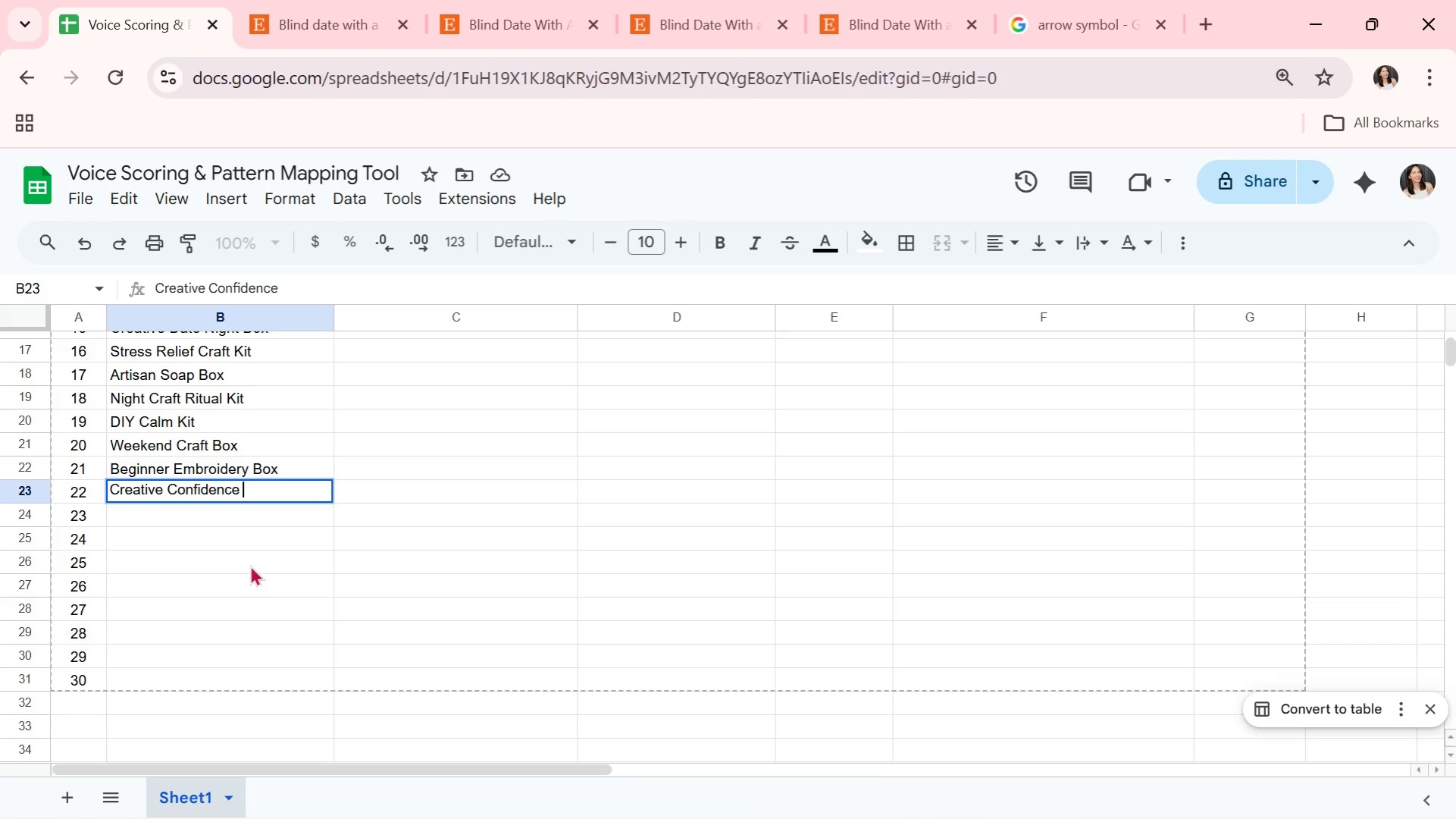 
type(Kit)
 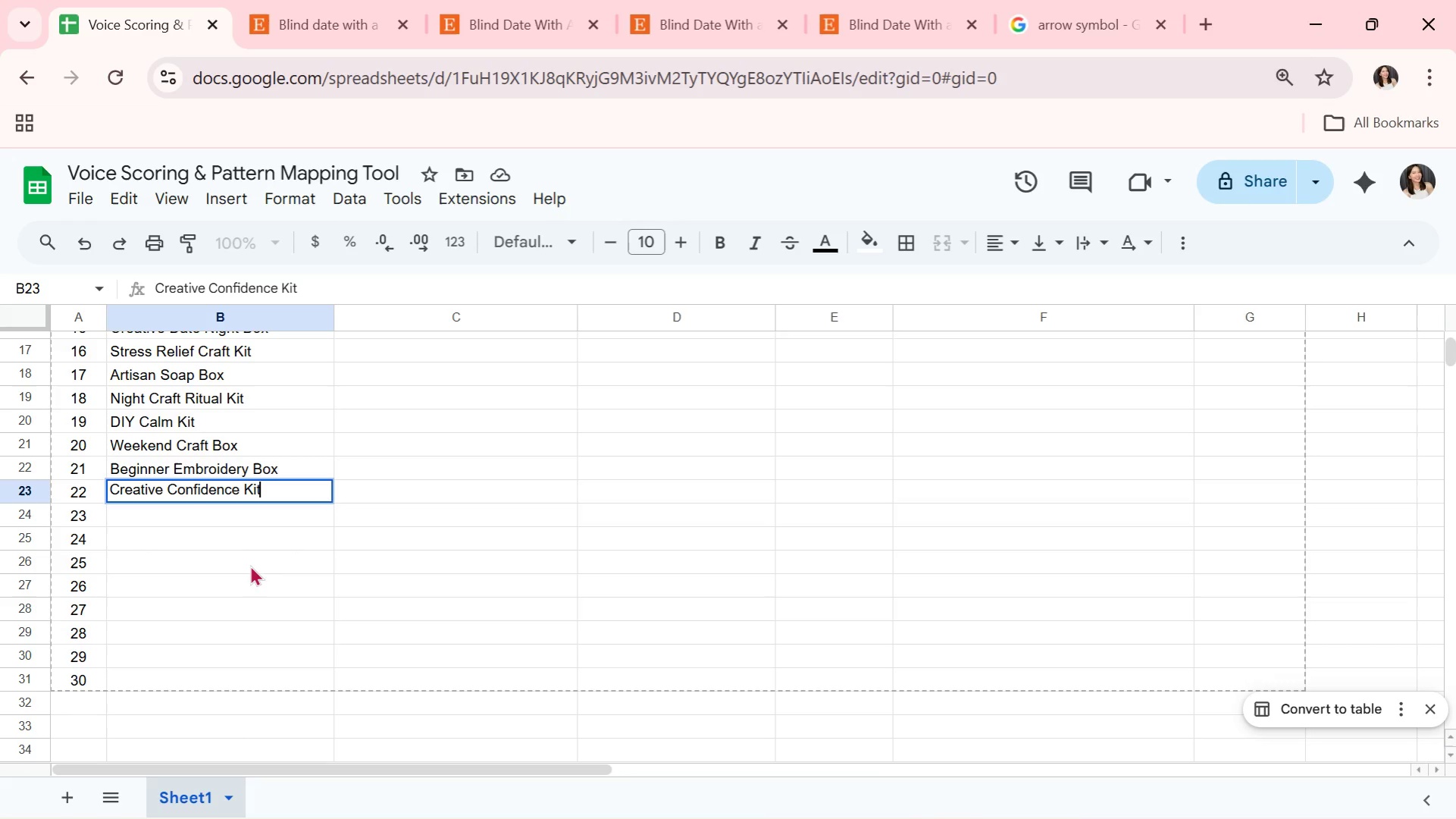 
wait(5.89)
 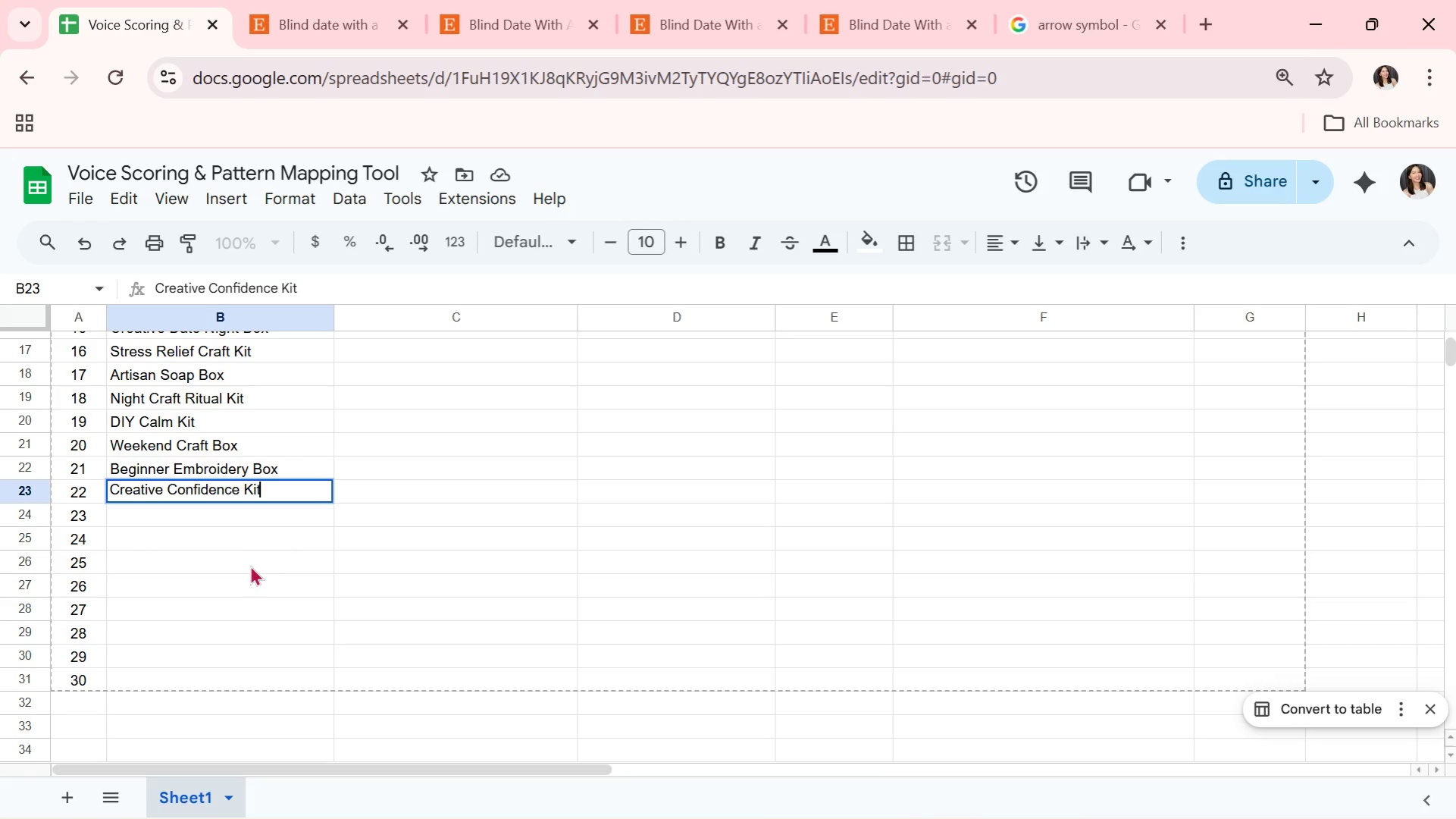 
key(Enter)
 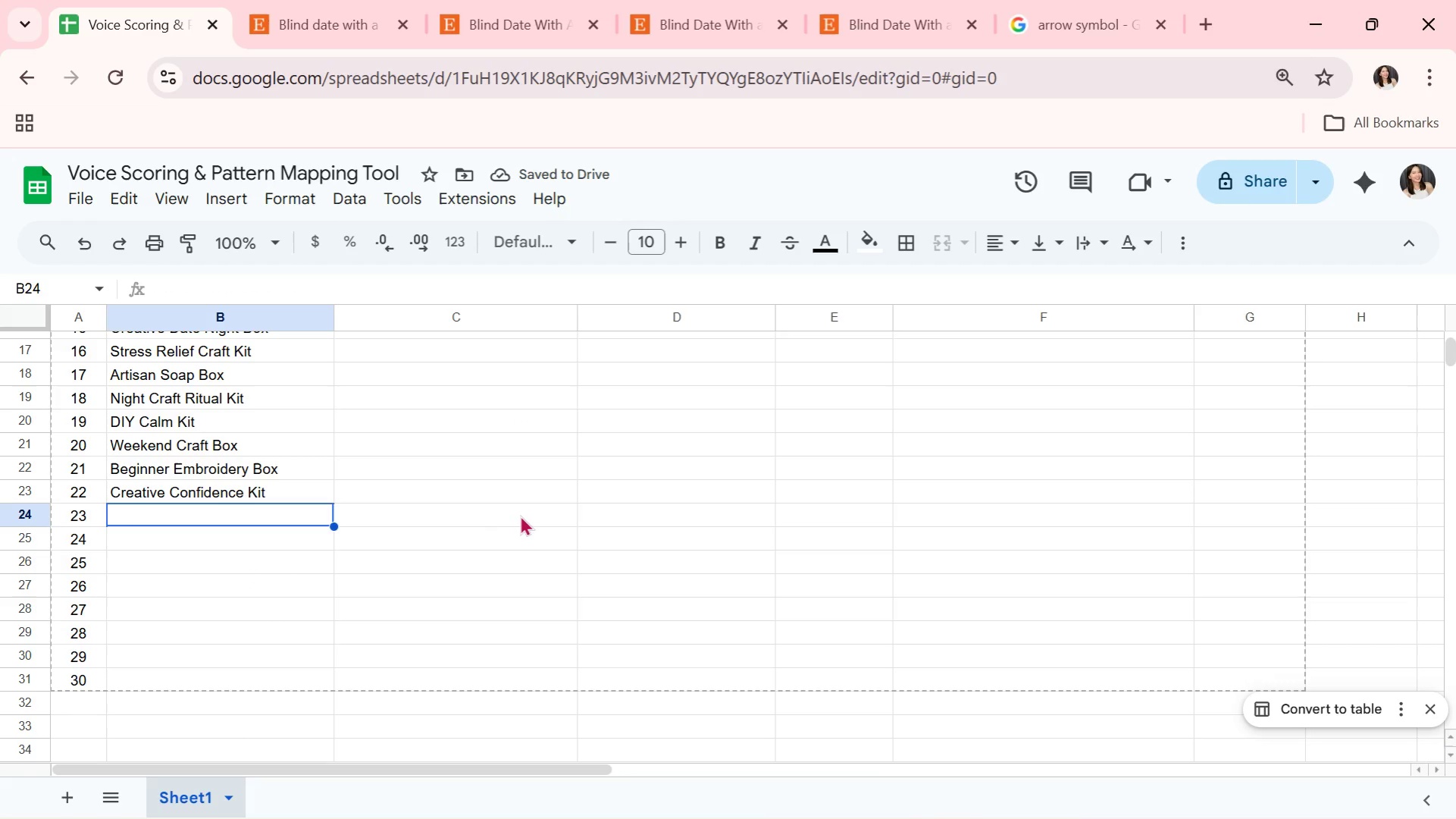 
wait(6.27)
 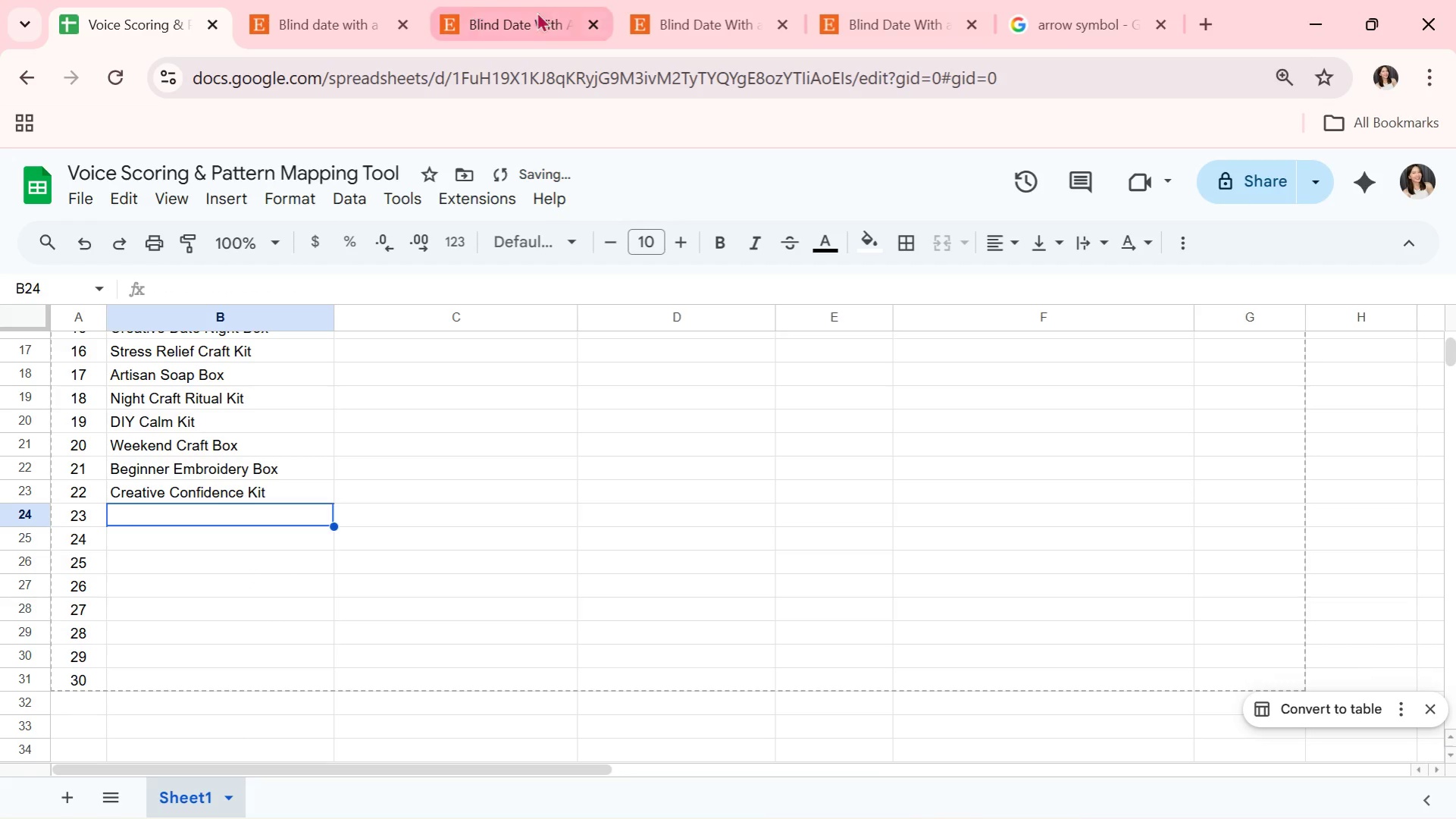 
type(Pottery Escape Box)
 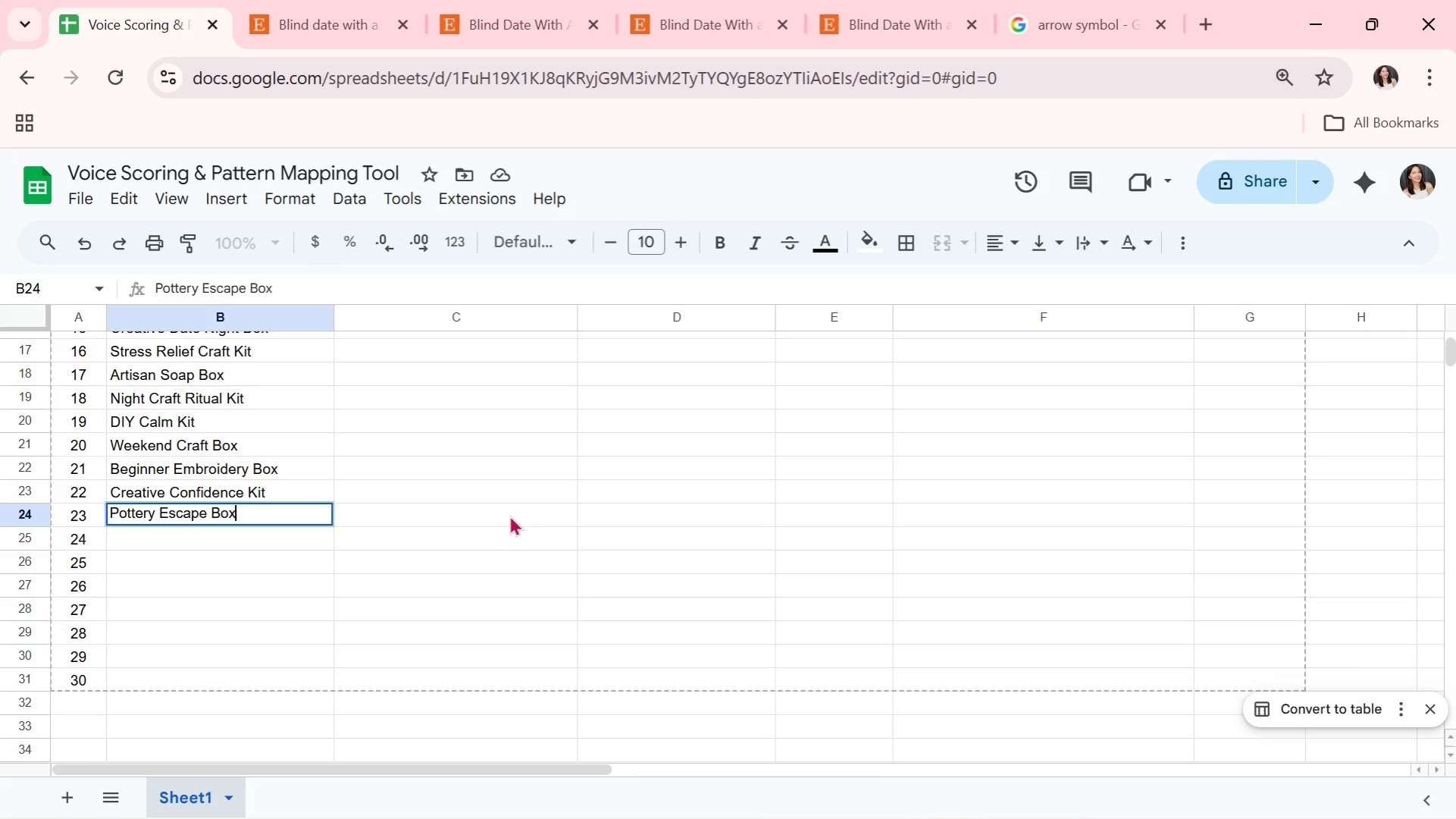 
key(Enter)
 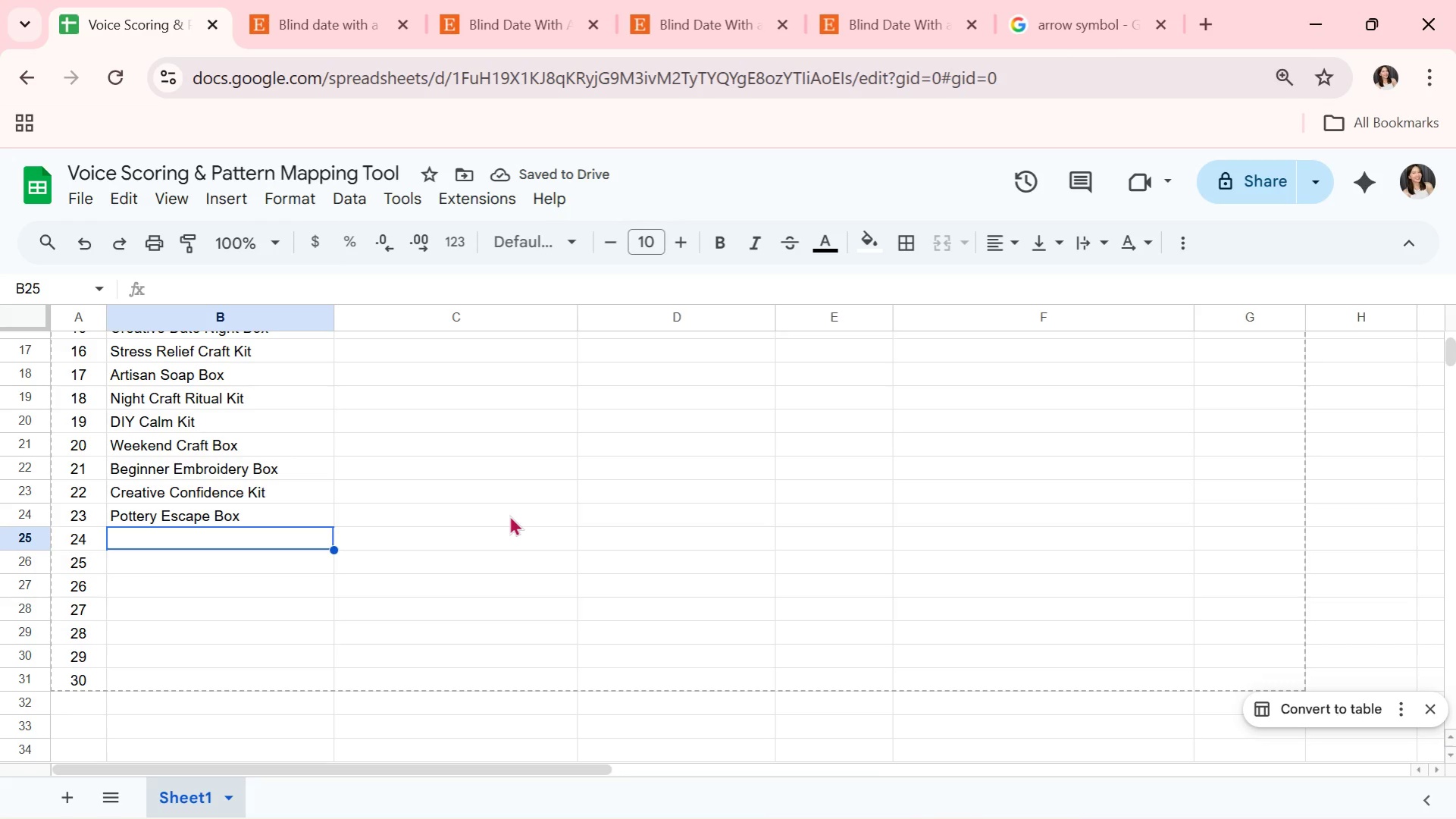 
wait(6.02)
 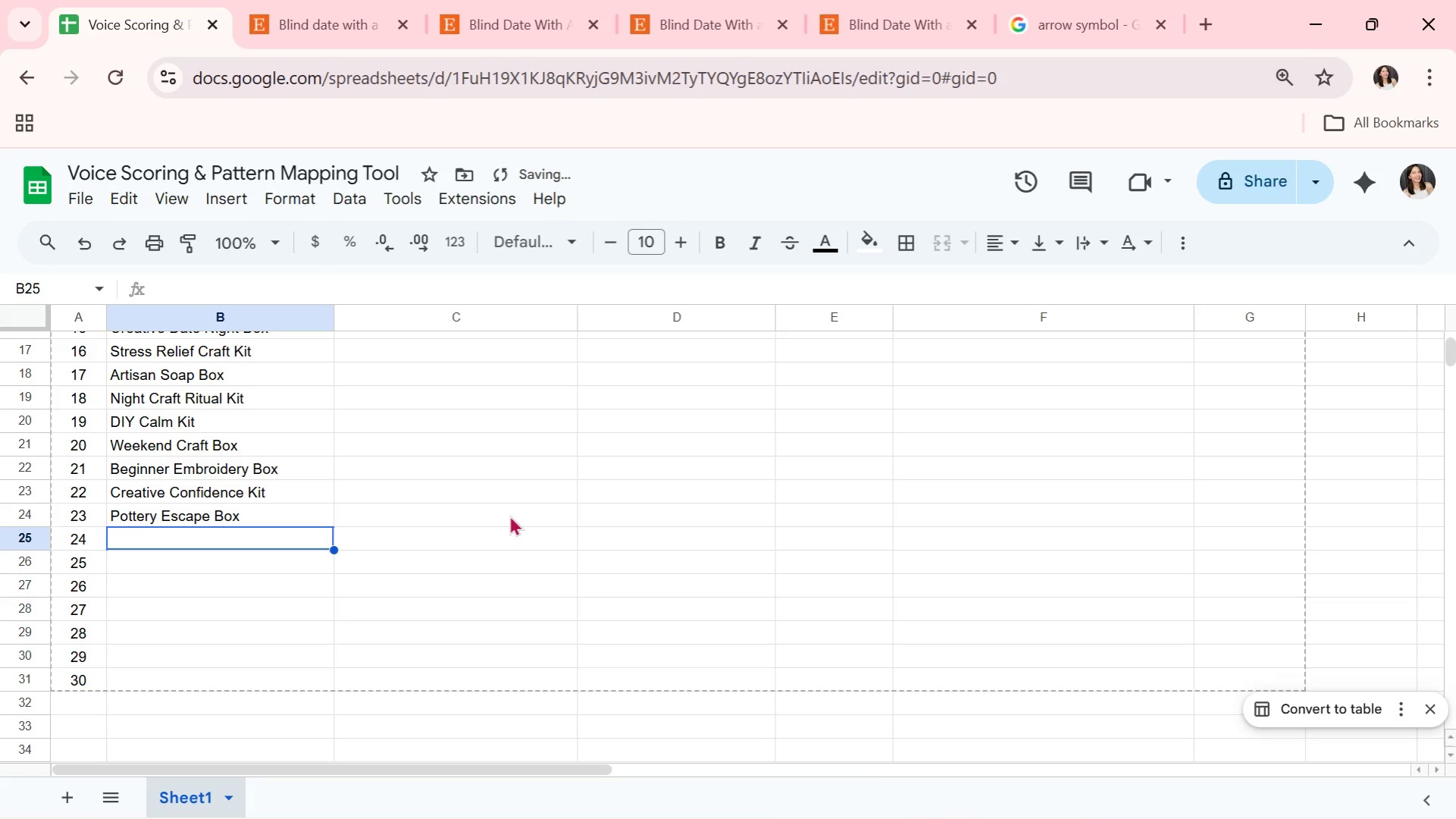 
type(Mystery)
 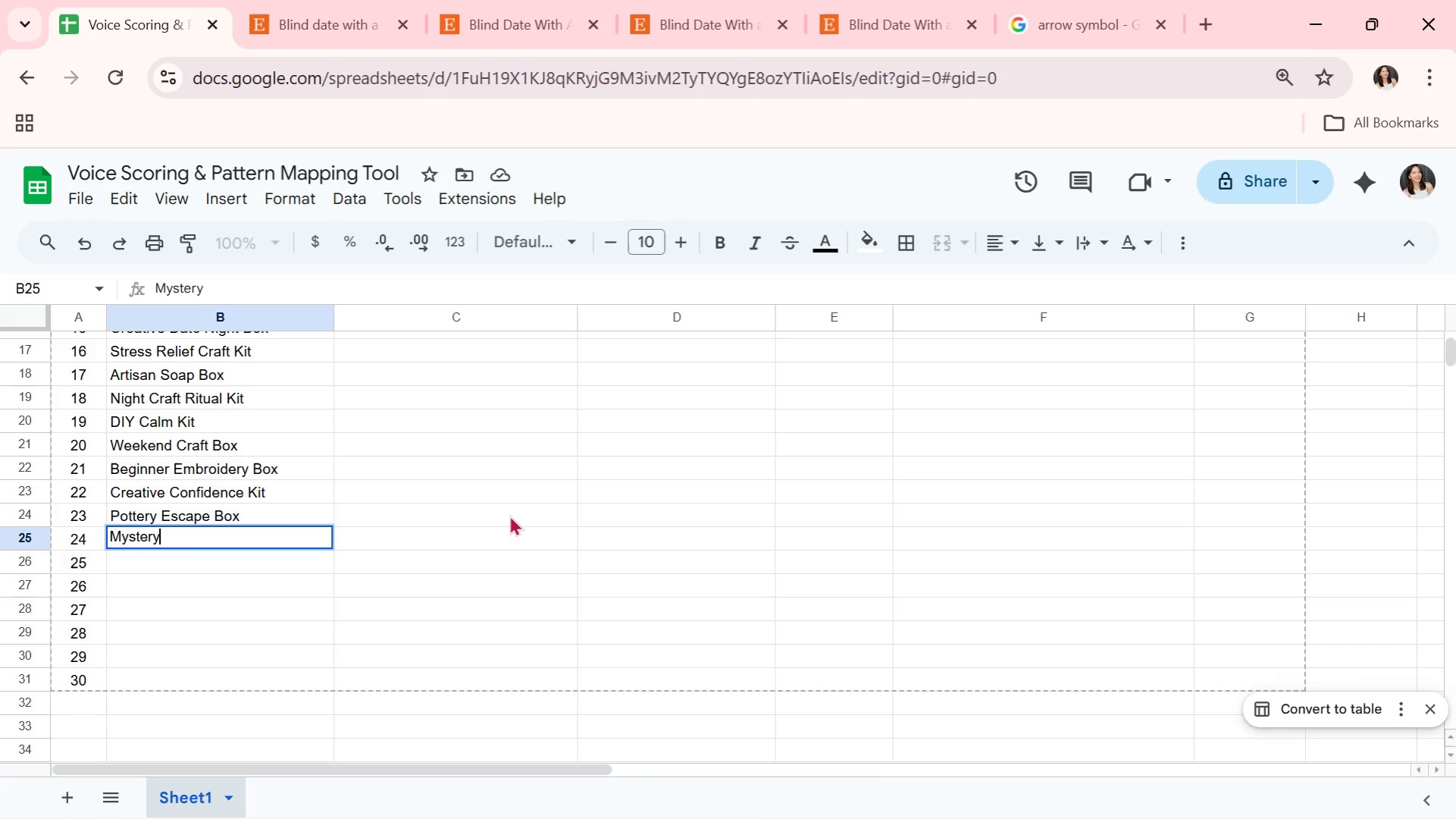 
wait(6.94)
 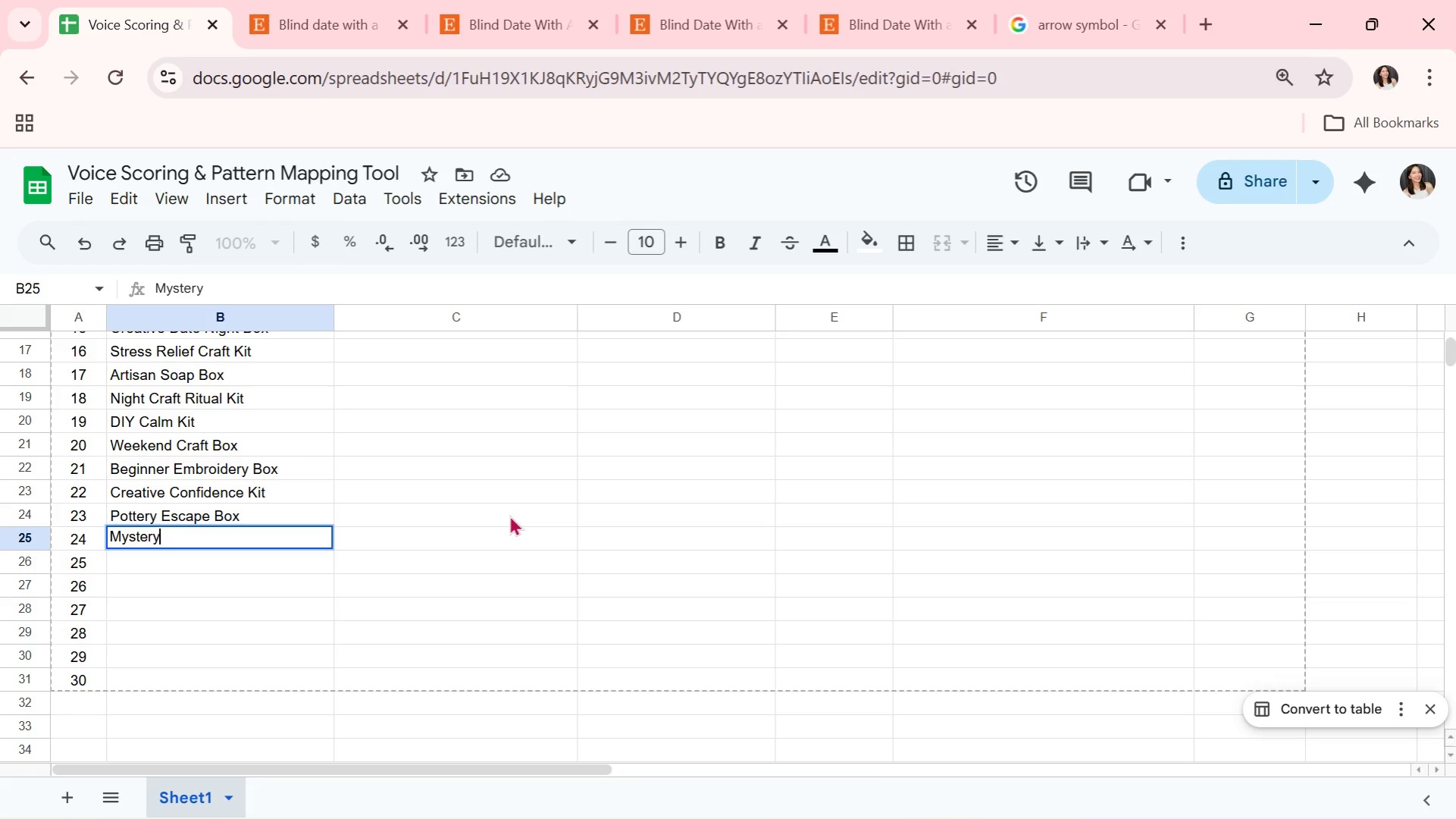 
type( Craft Night)
 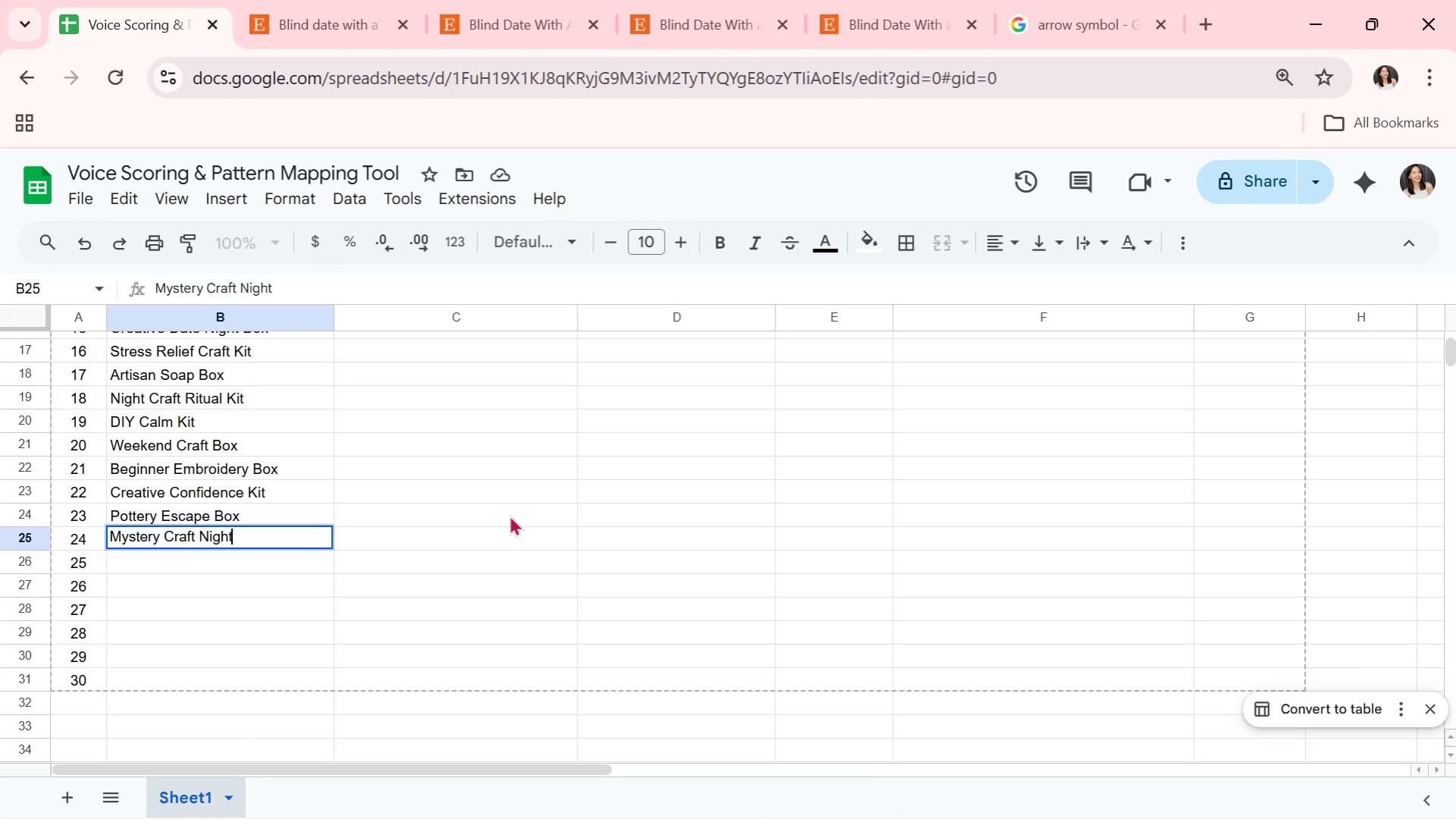 
key(Enter)
 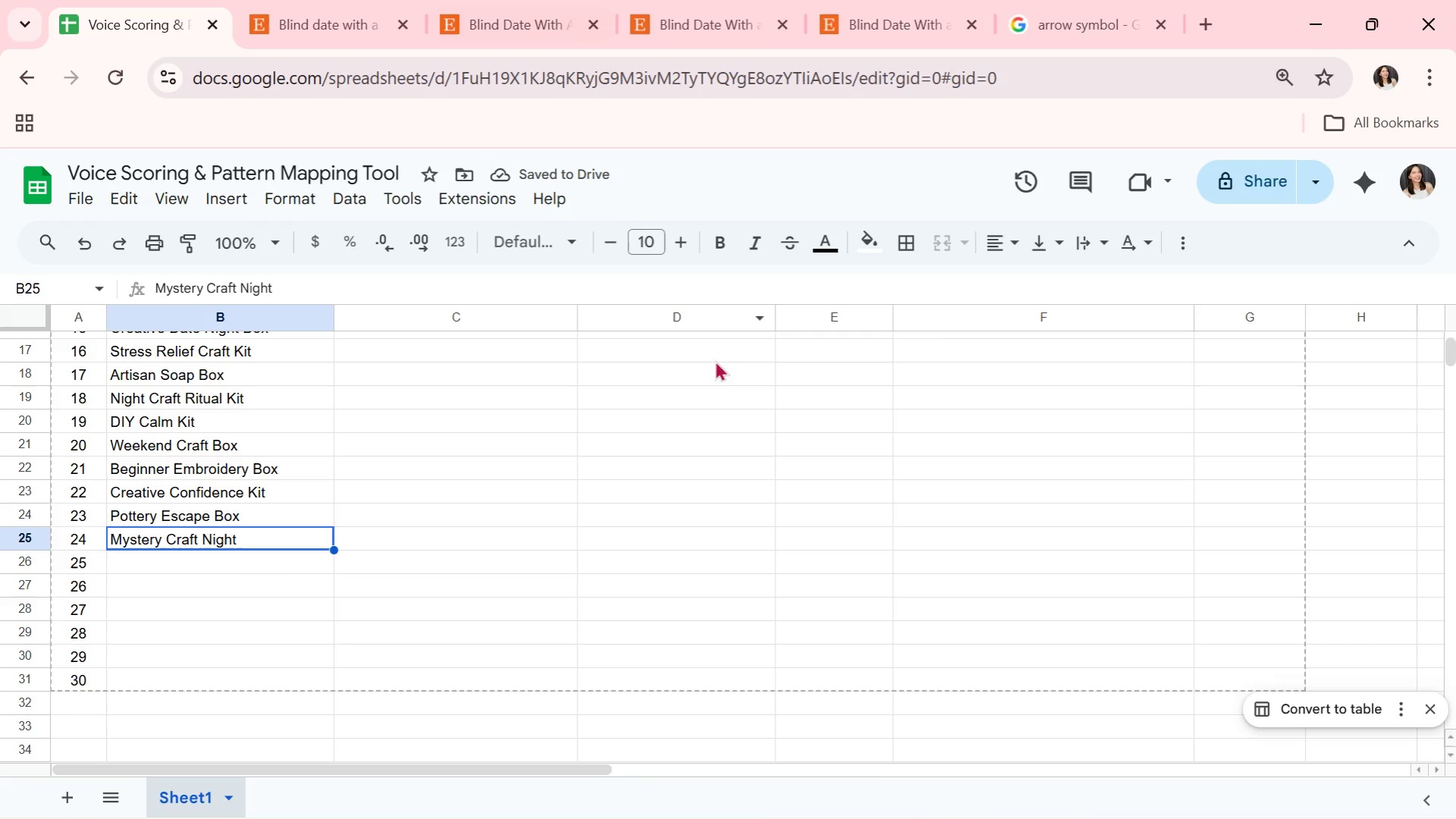 
wait(8.22)
 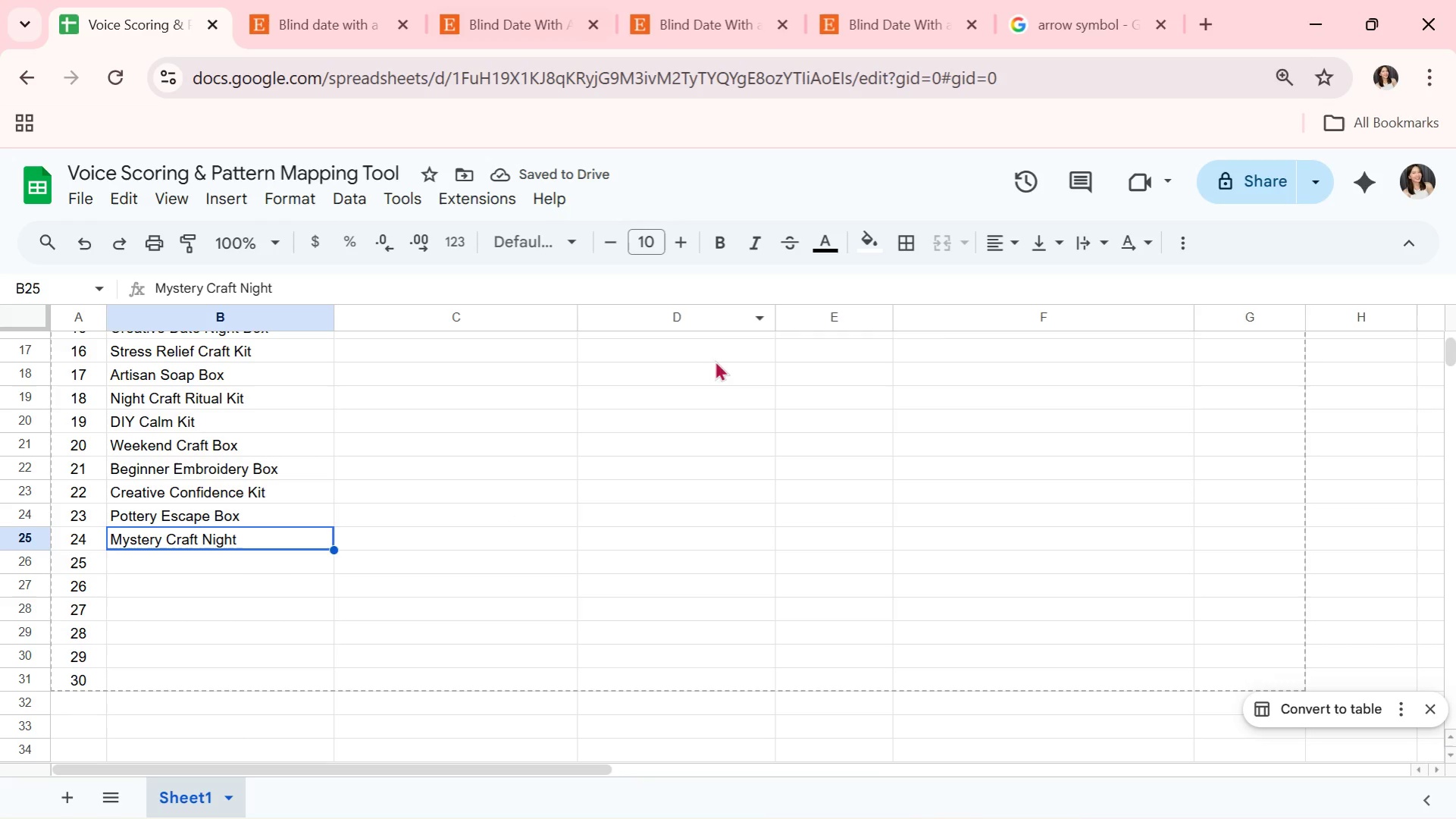 
left_click([306, 523])
 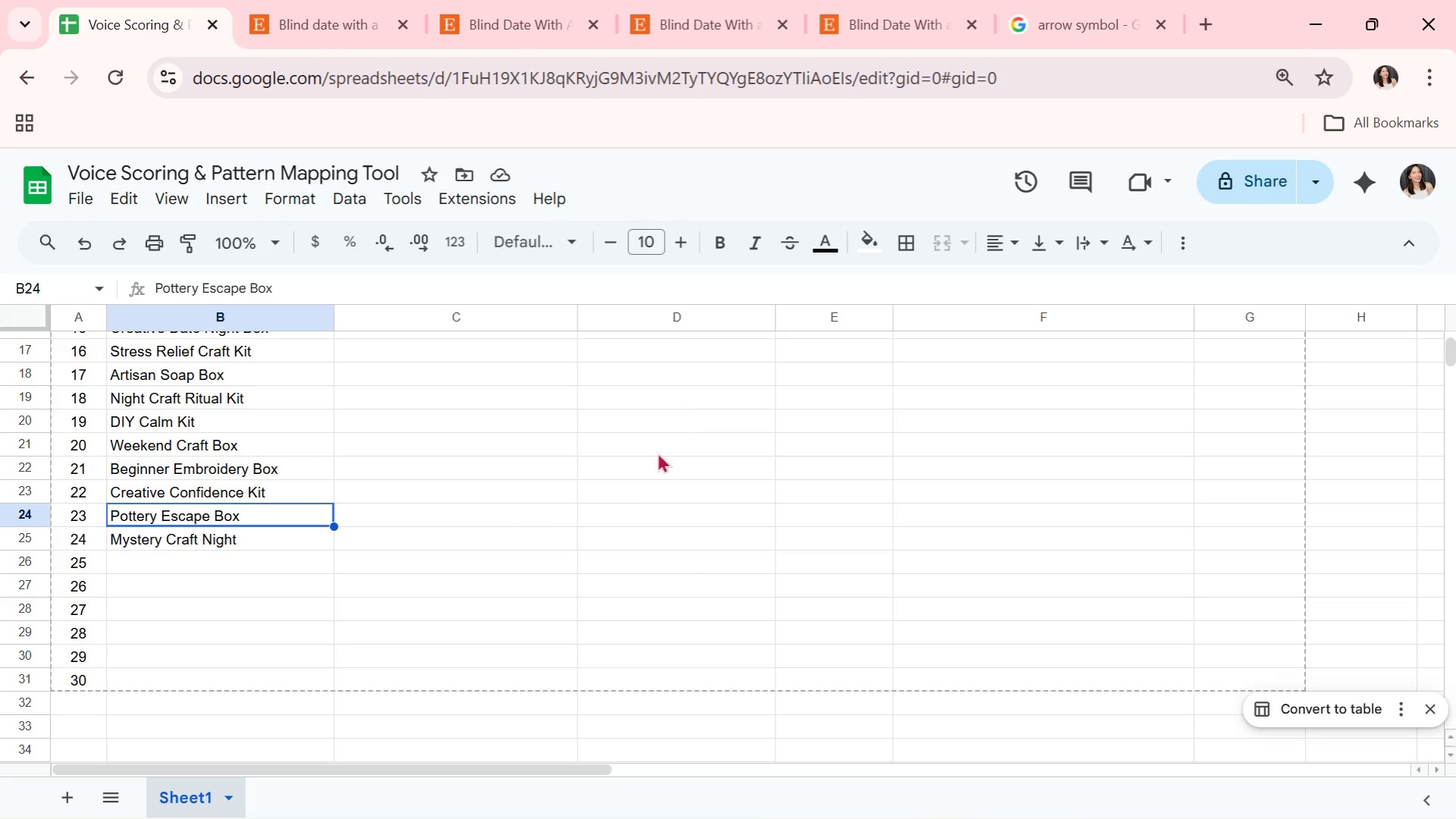 
left_click([287, 533])
 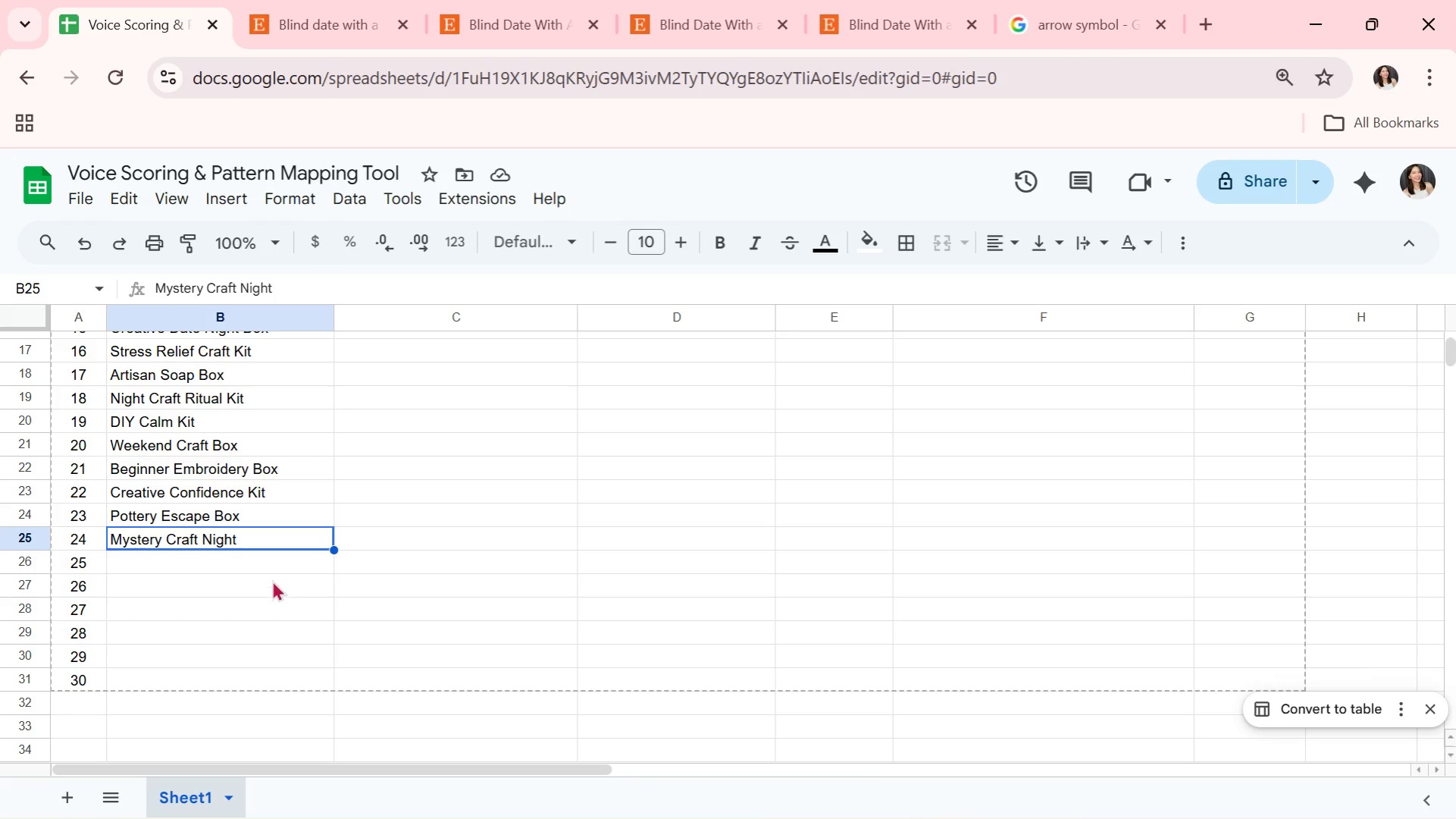 
left_click([283, 562])
 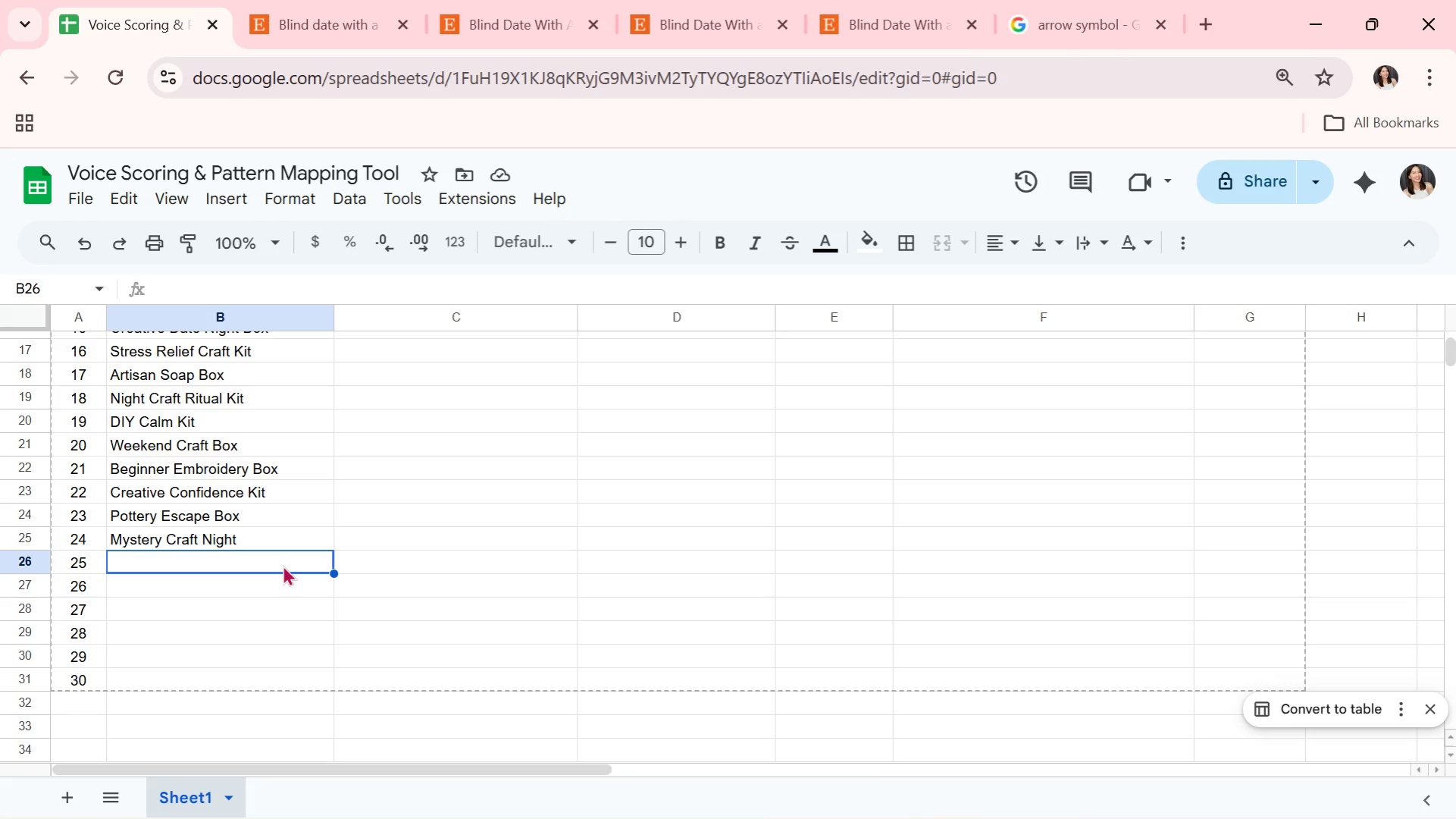 
type(Stitch Therapy Box)
 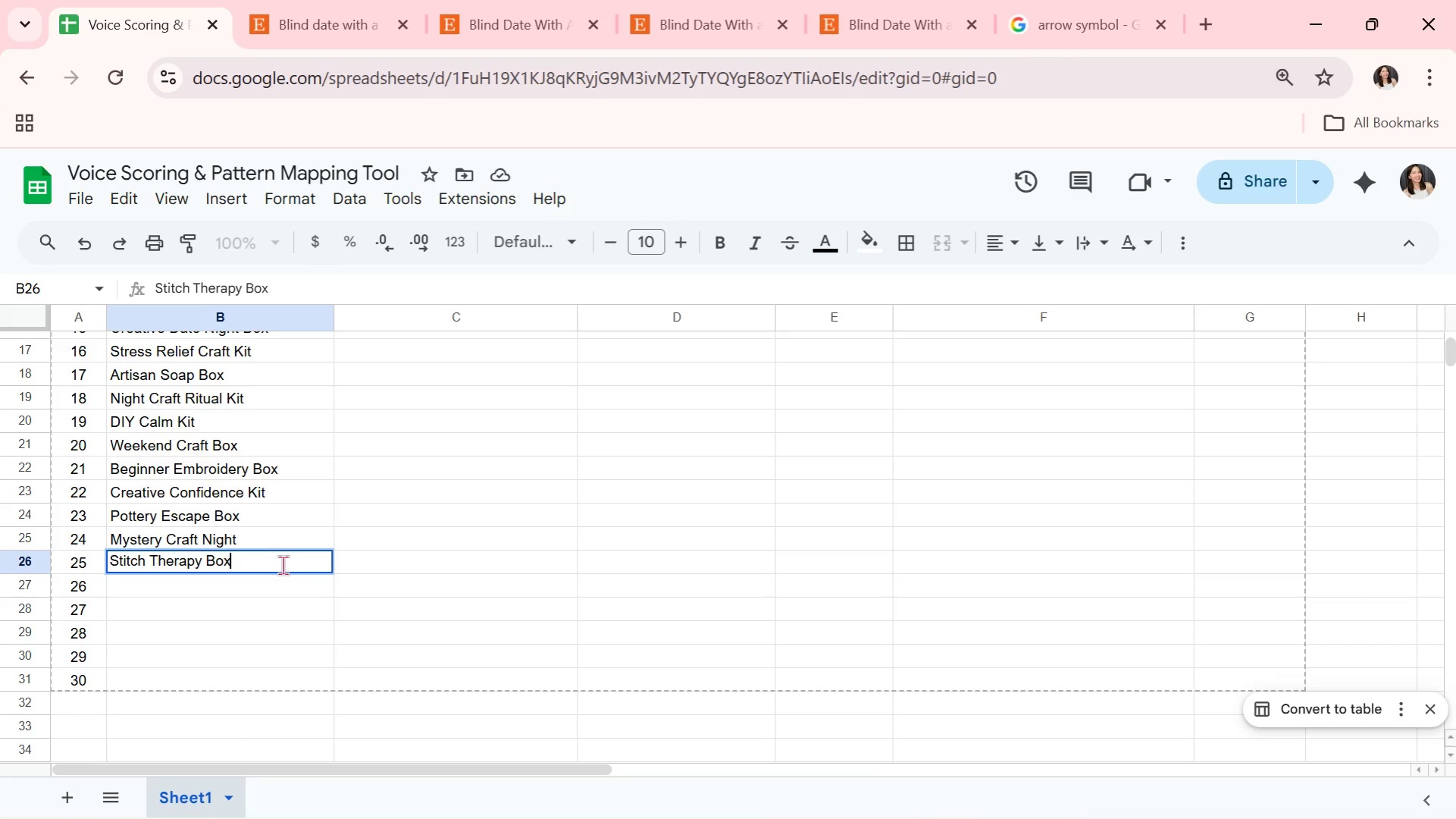 
key(Enter)
 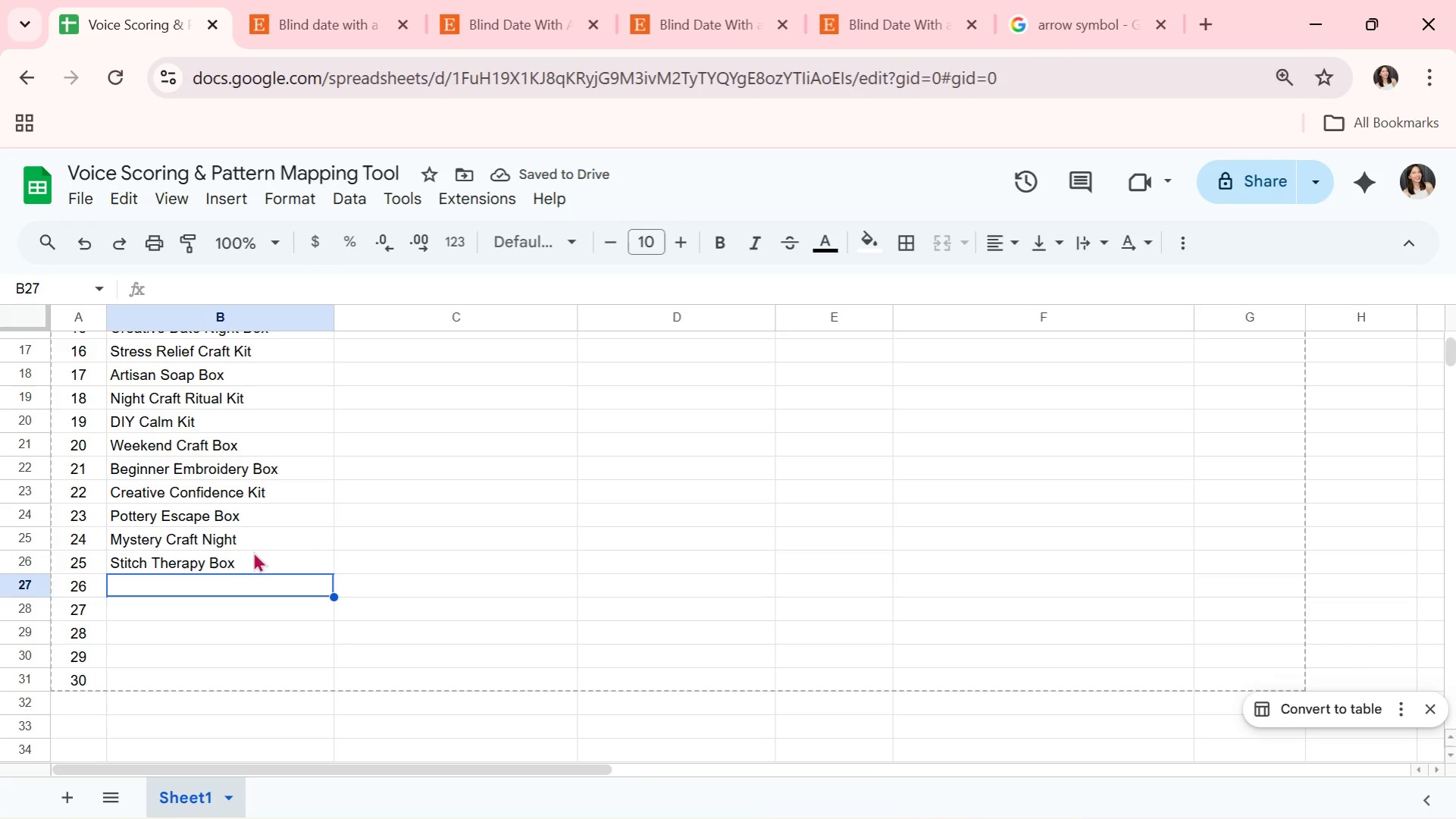 
left_click([274, 543])
 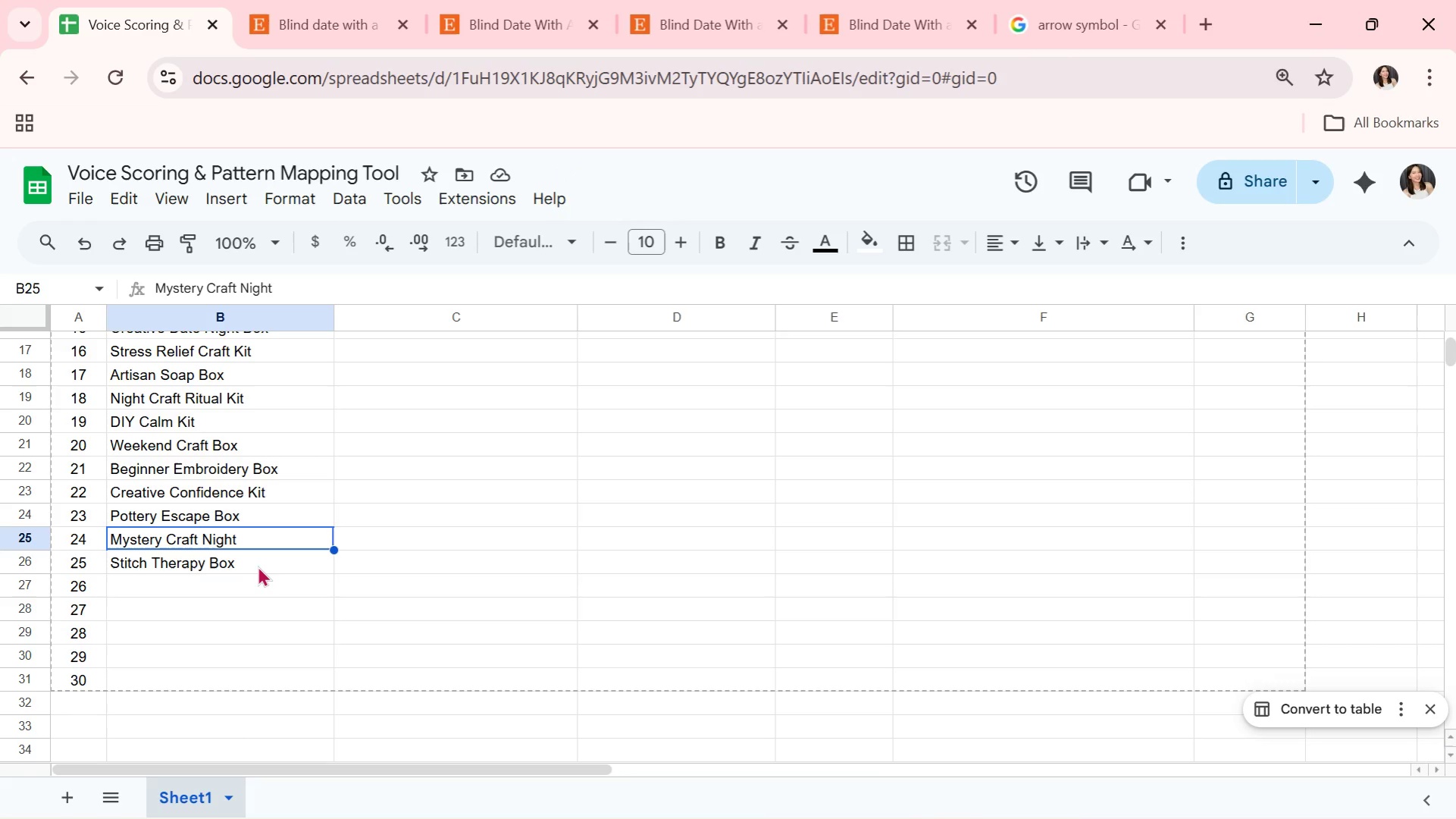 
left_click([258, 566])
 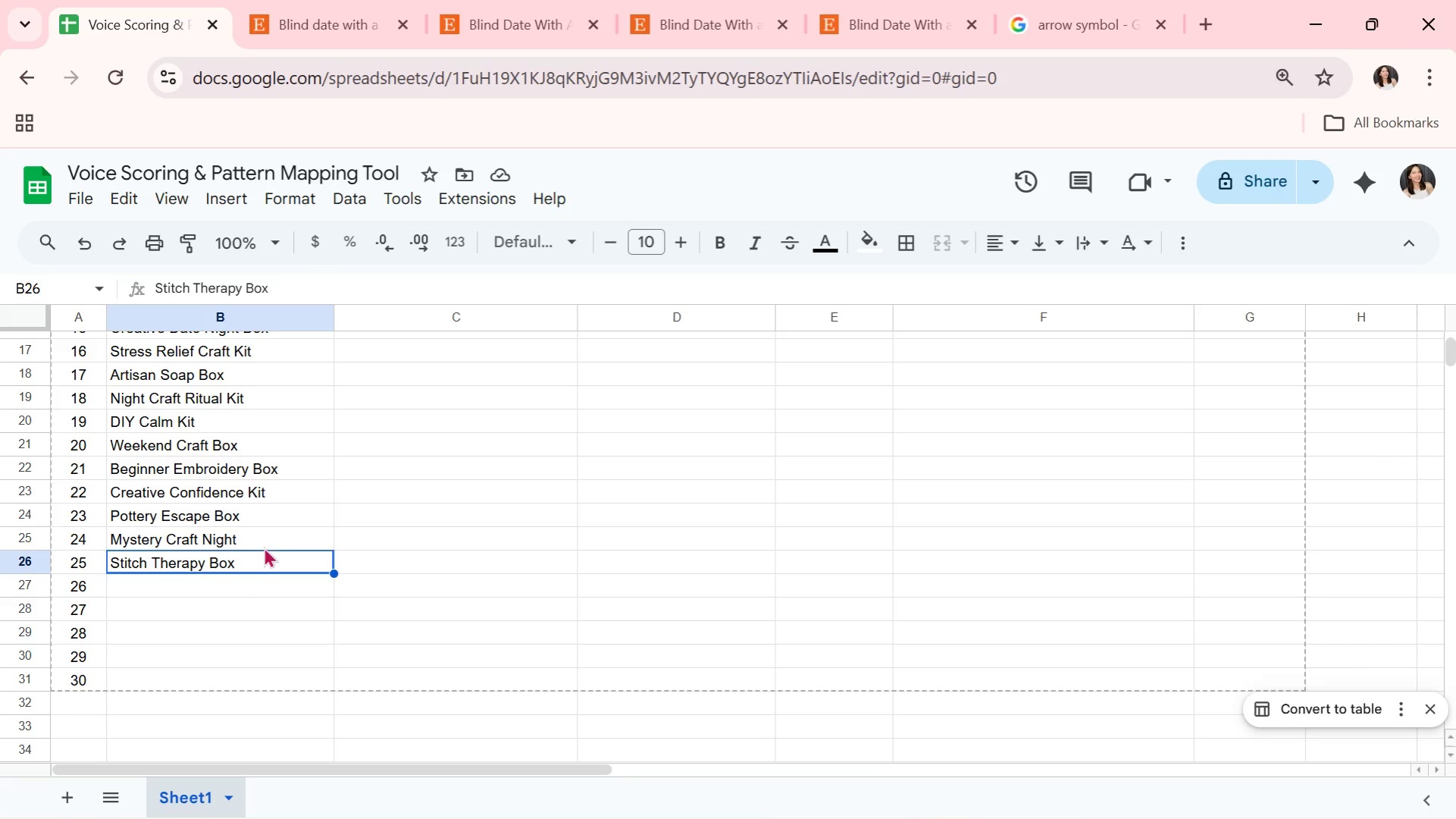 
left_click([264, 544])
 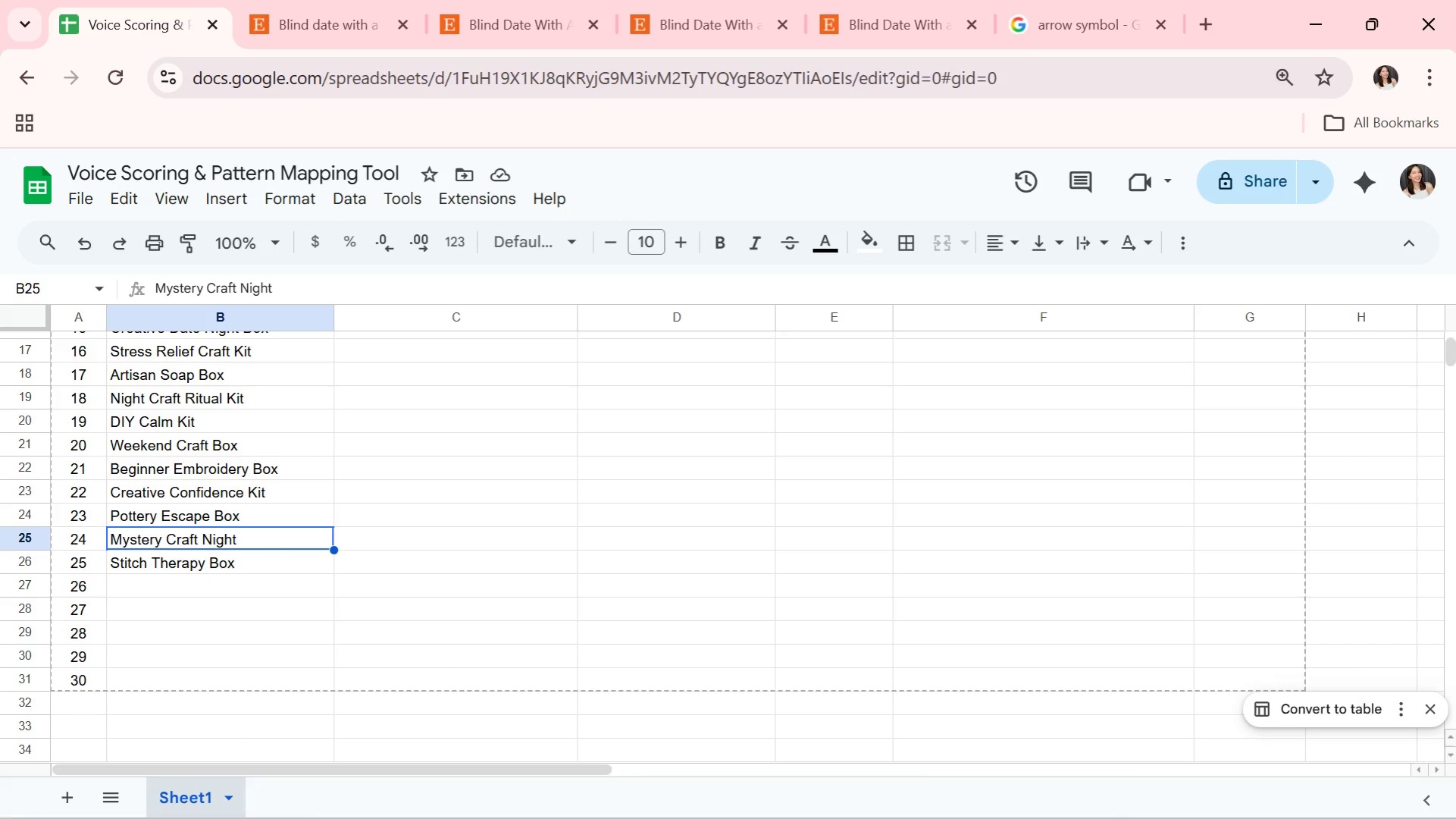 
wait(6.47)
 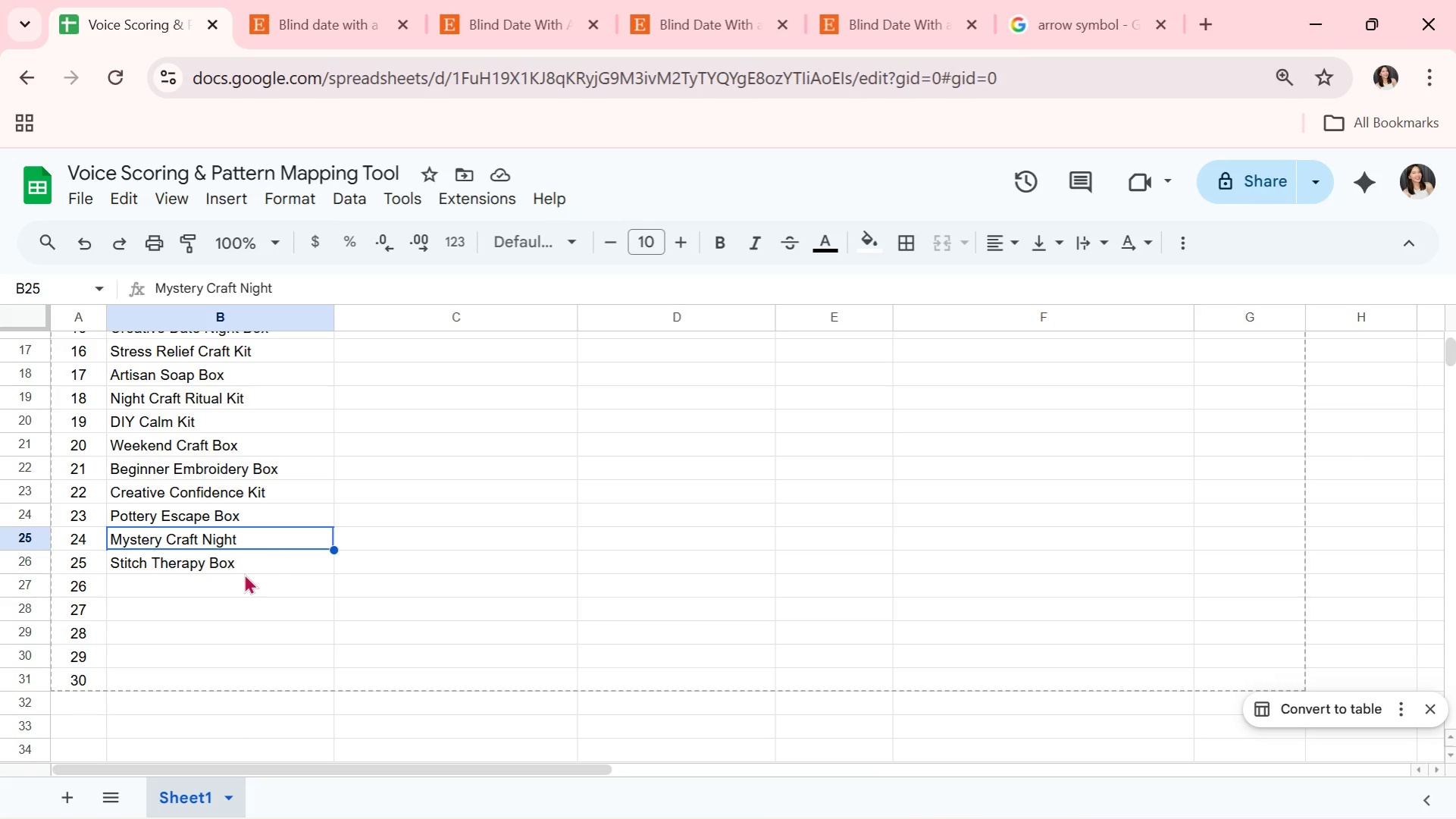 
double_click([277, 539])
 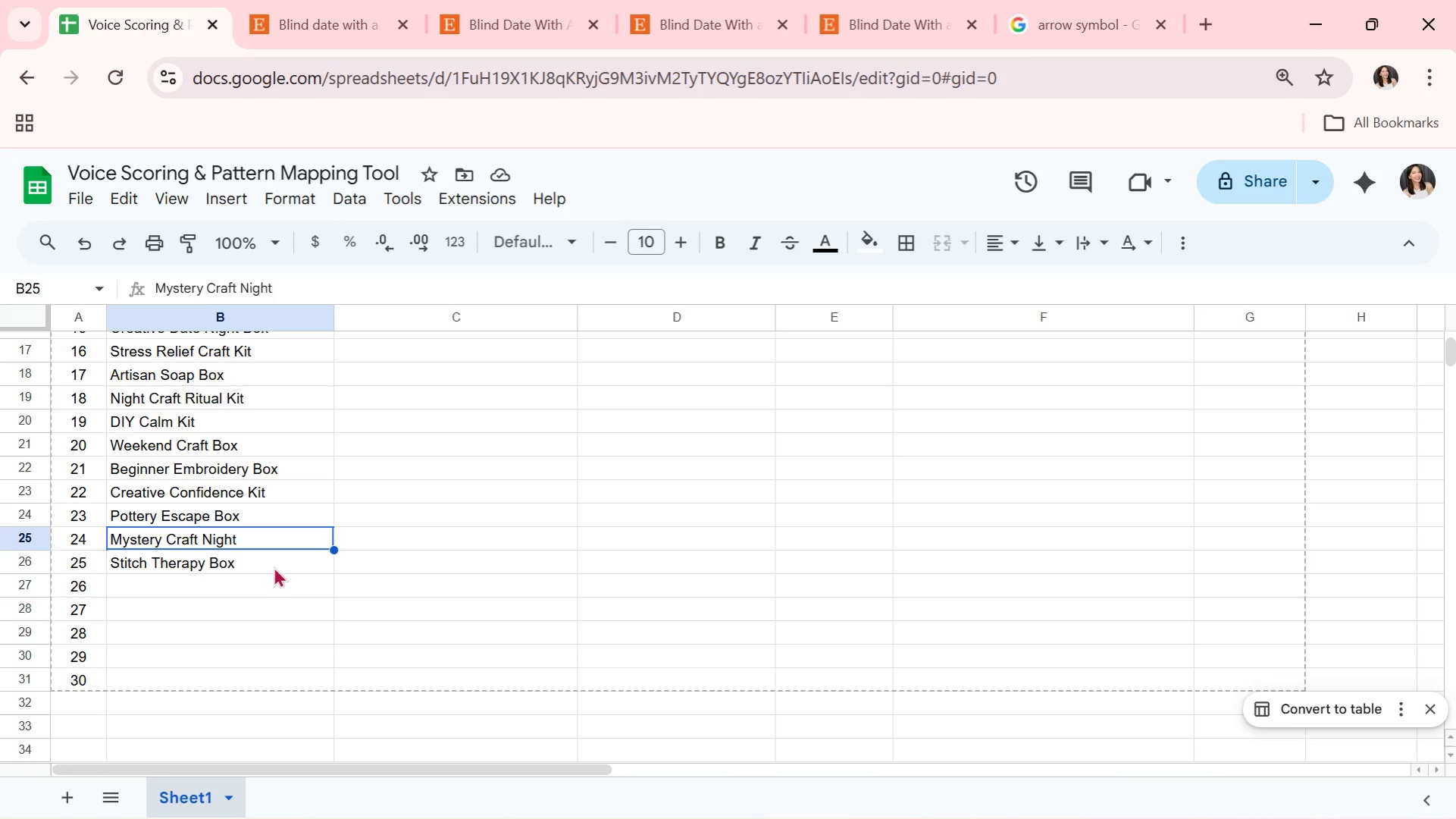 
left_click([274, 566])
 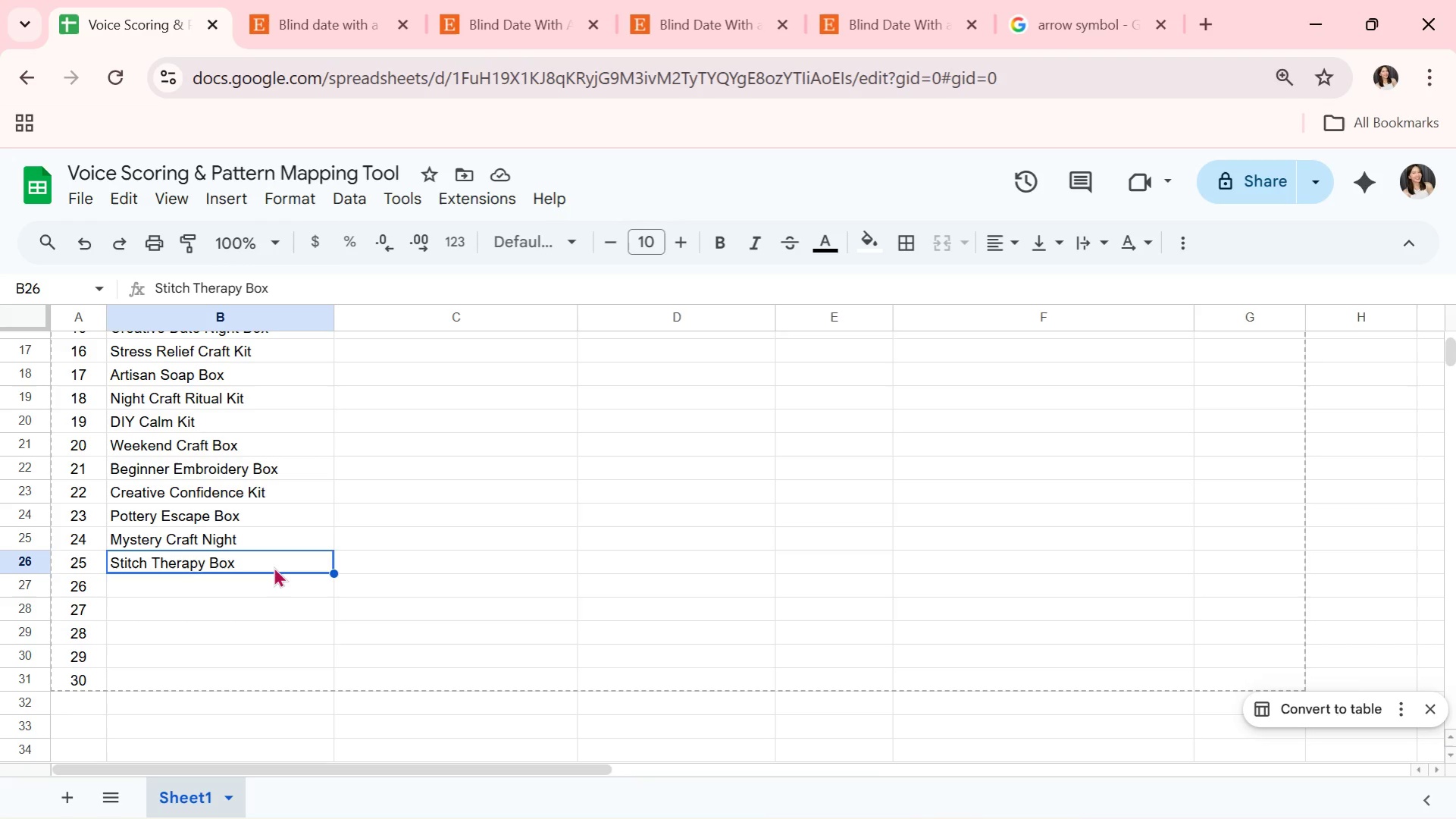 
left_click([267, 586])
 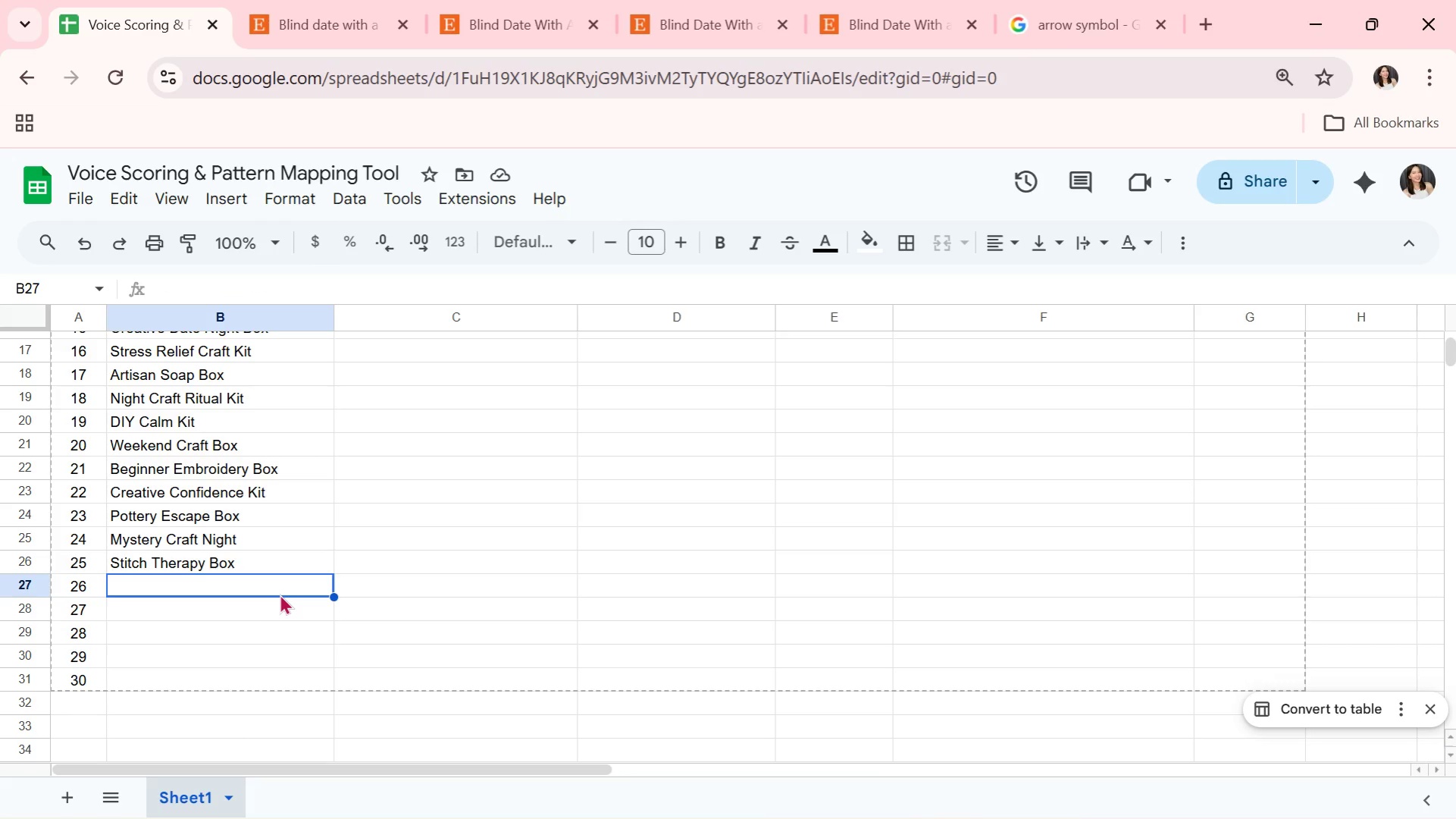 
type(Paint Relaxation Kit)
 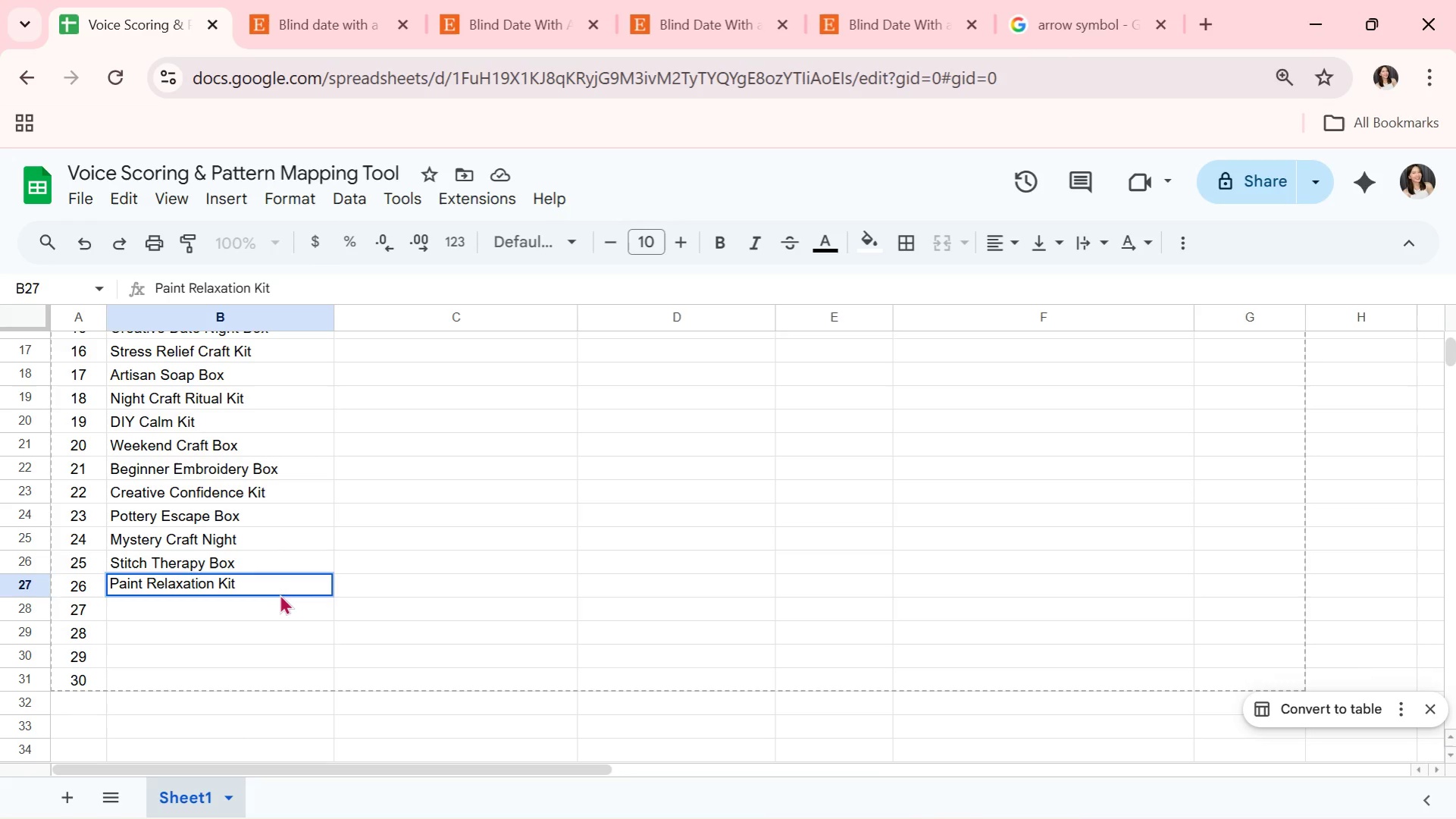 
key(Enter)
 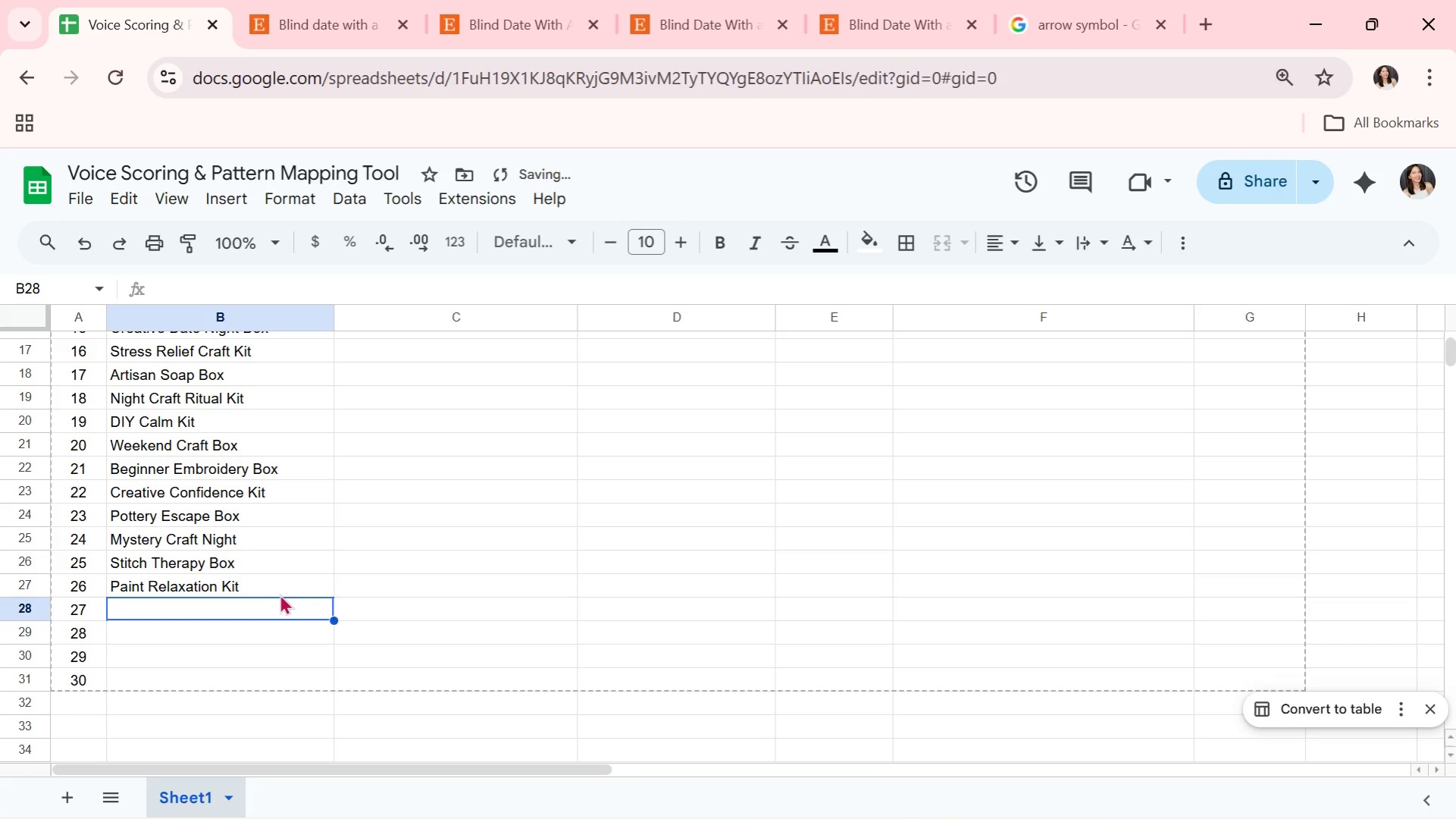 
type(DIY Hobby Starter)
 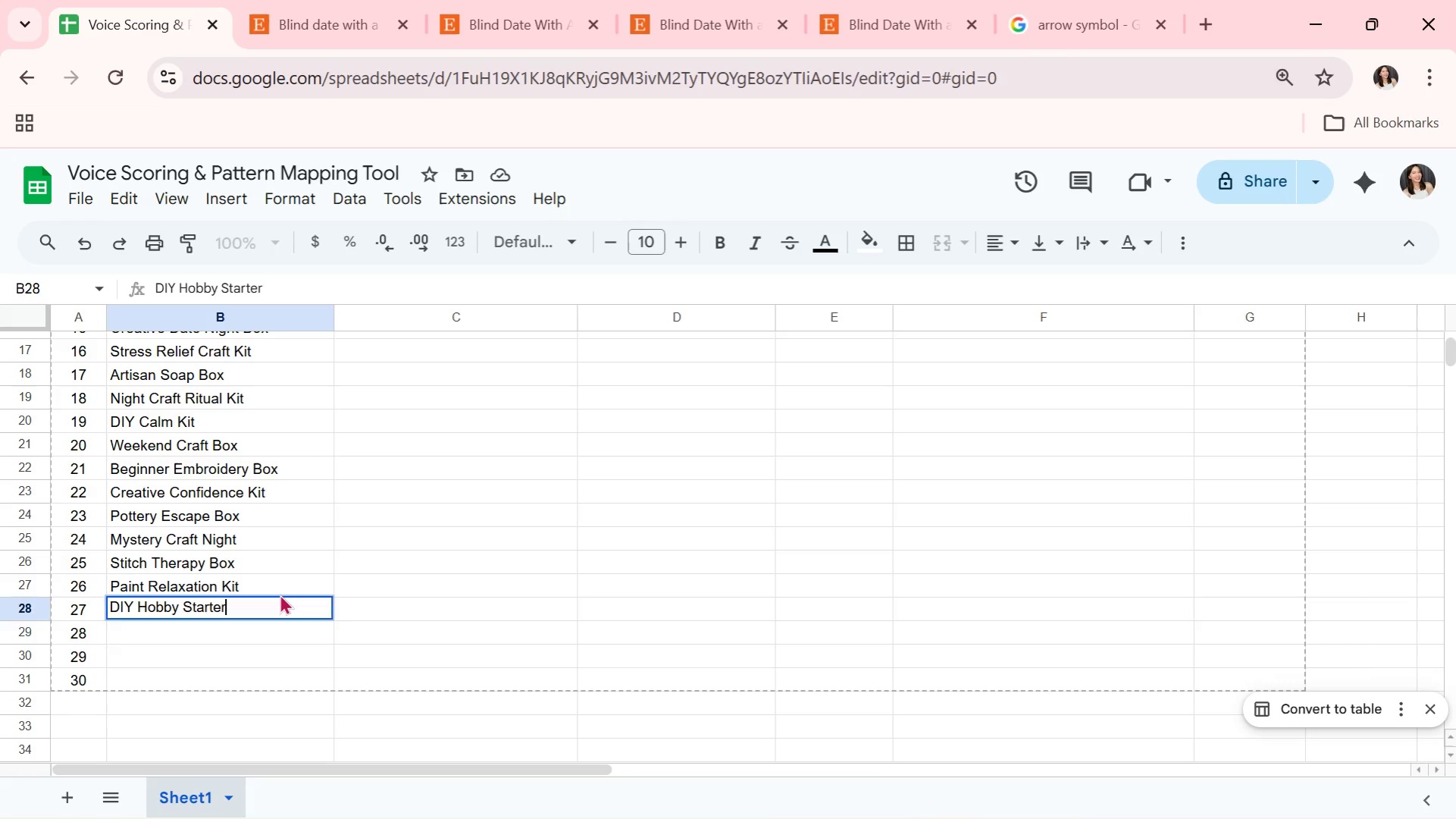 
key(Enter)
 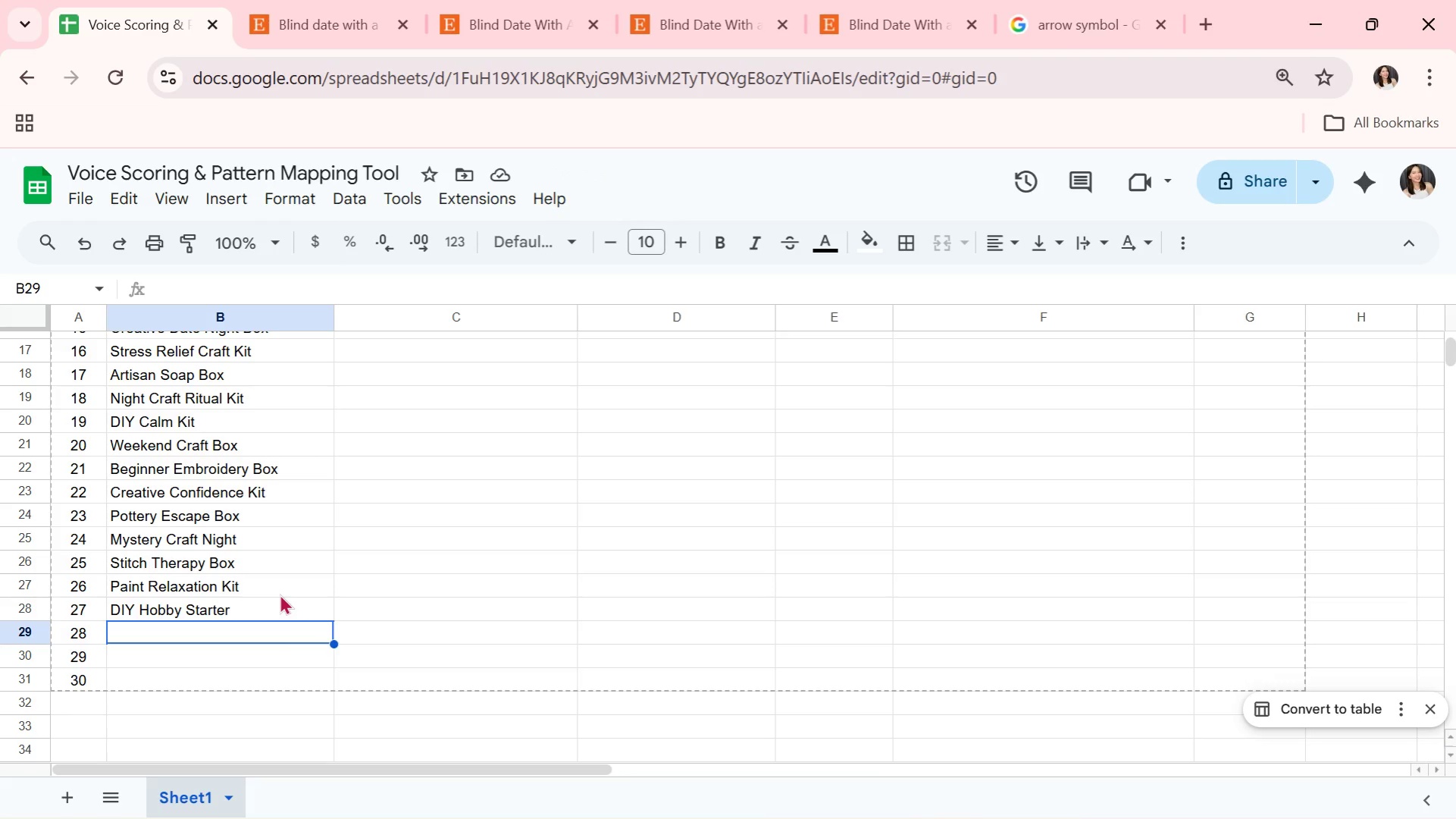 
wait(14.31)
 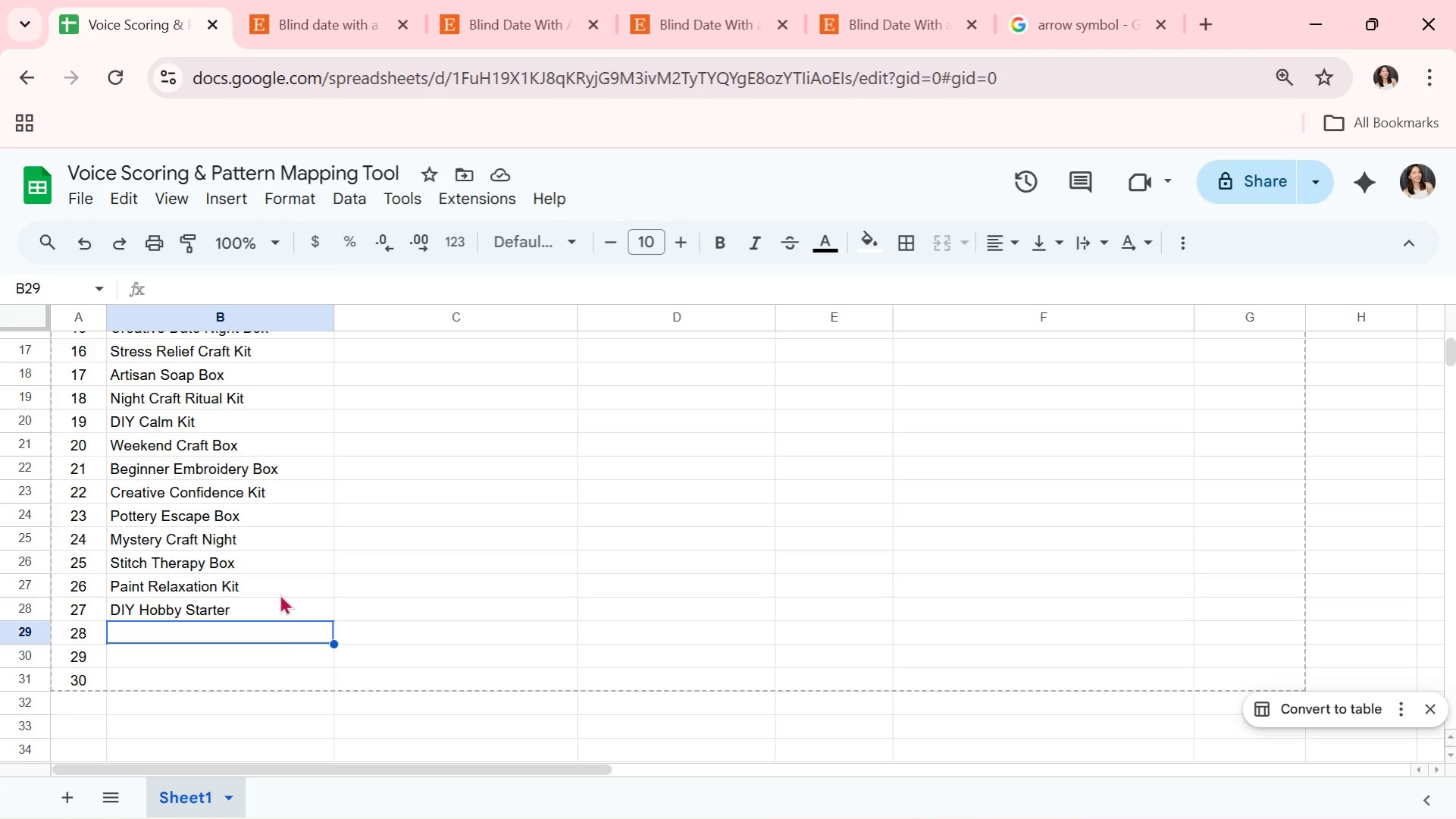 
type(Craft )
 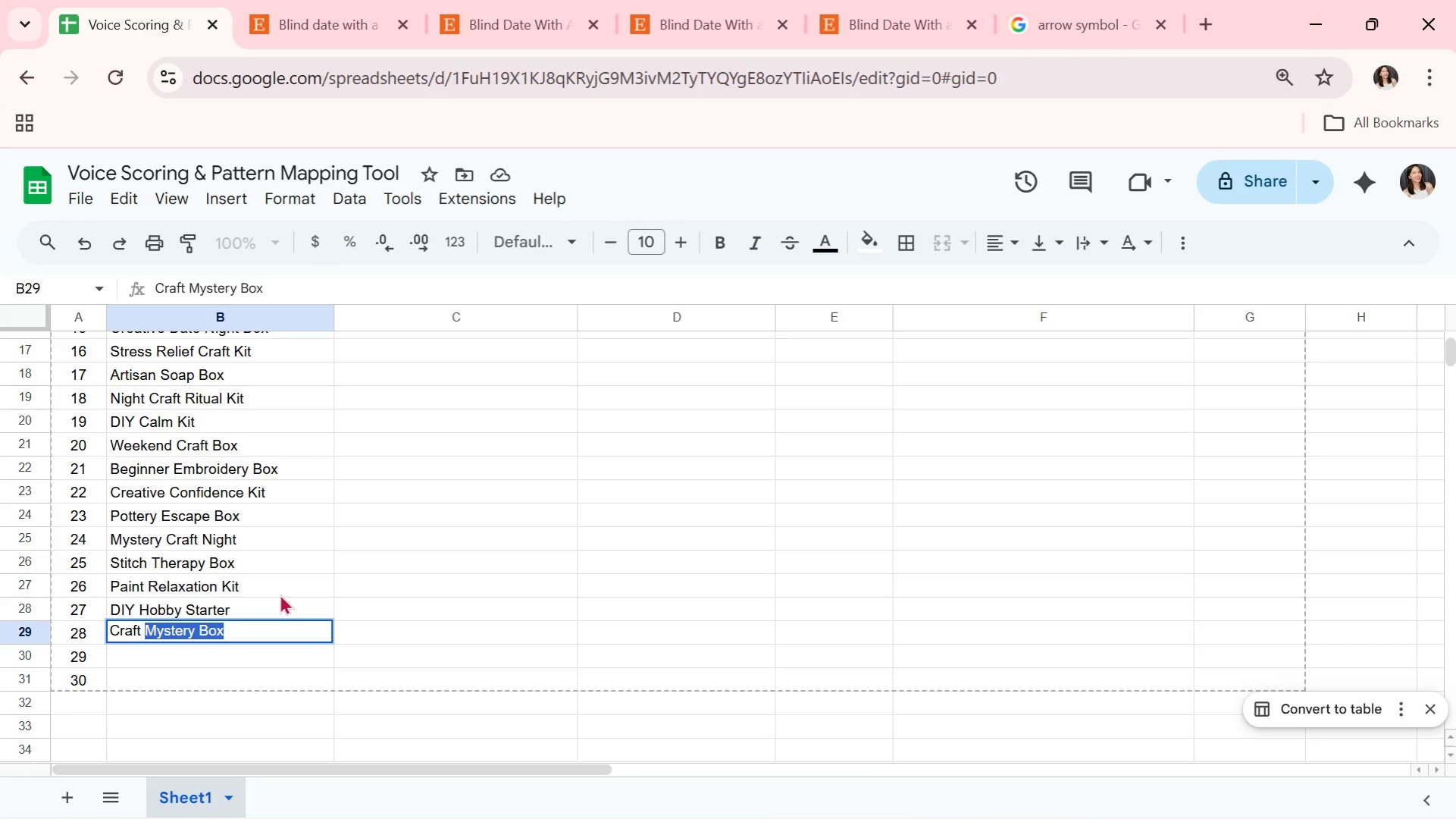 
wait(10.3)
 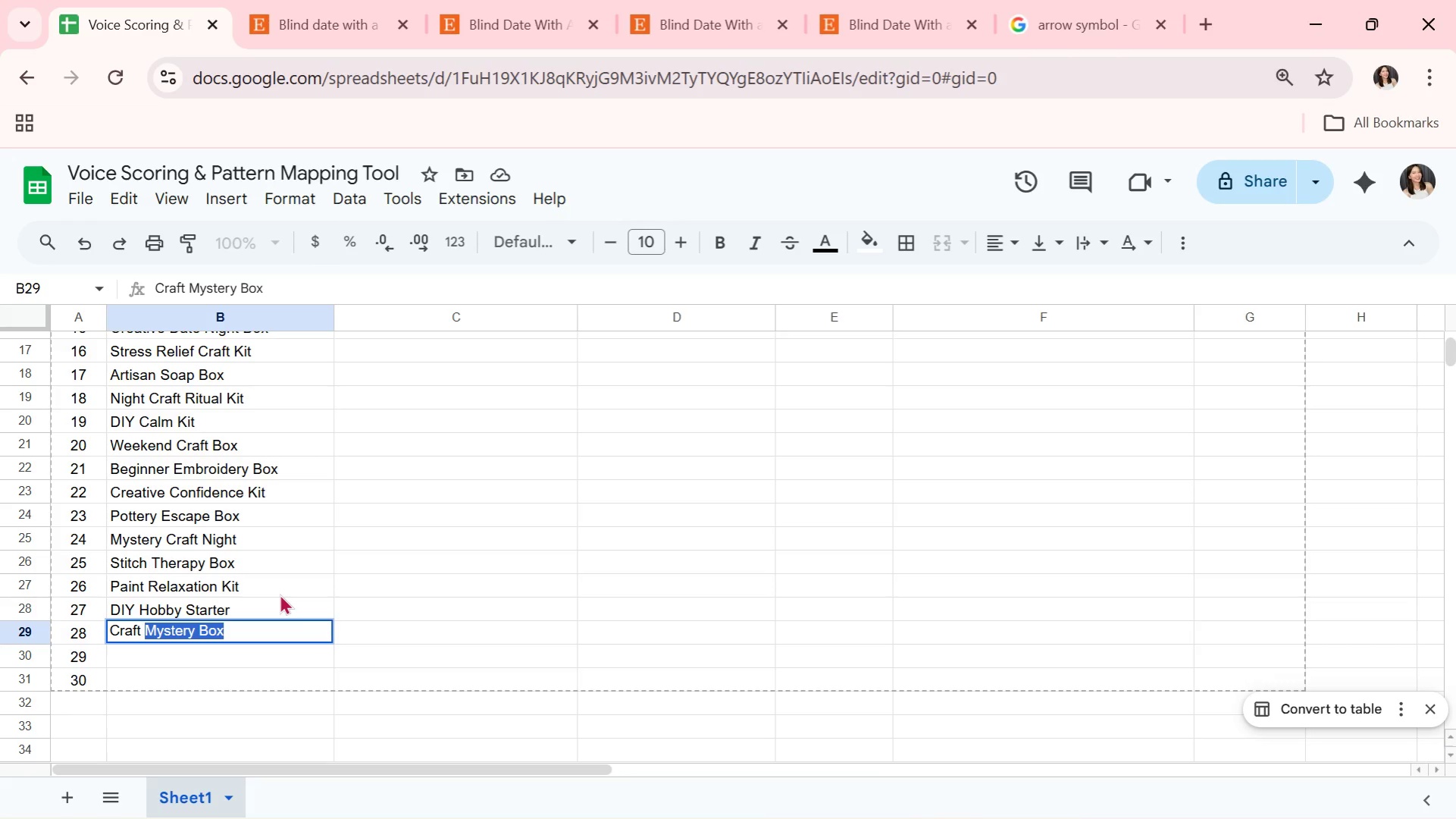 
type(Reset Bo)
 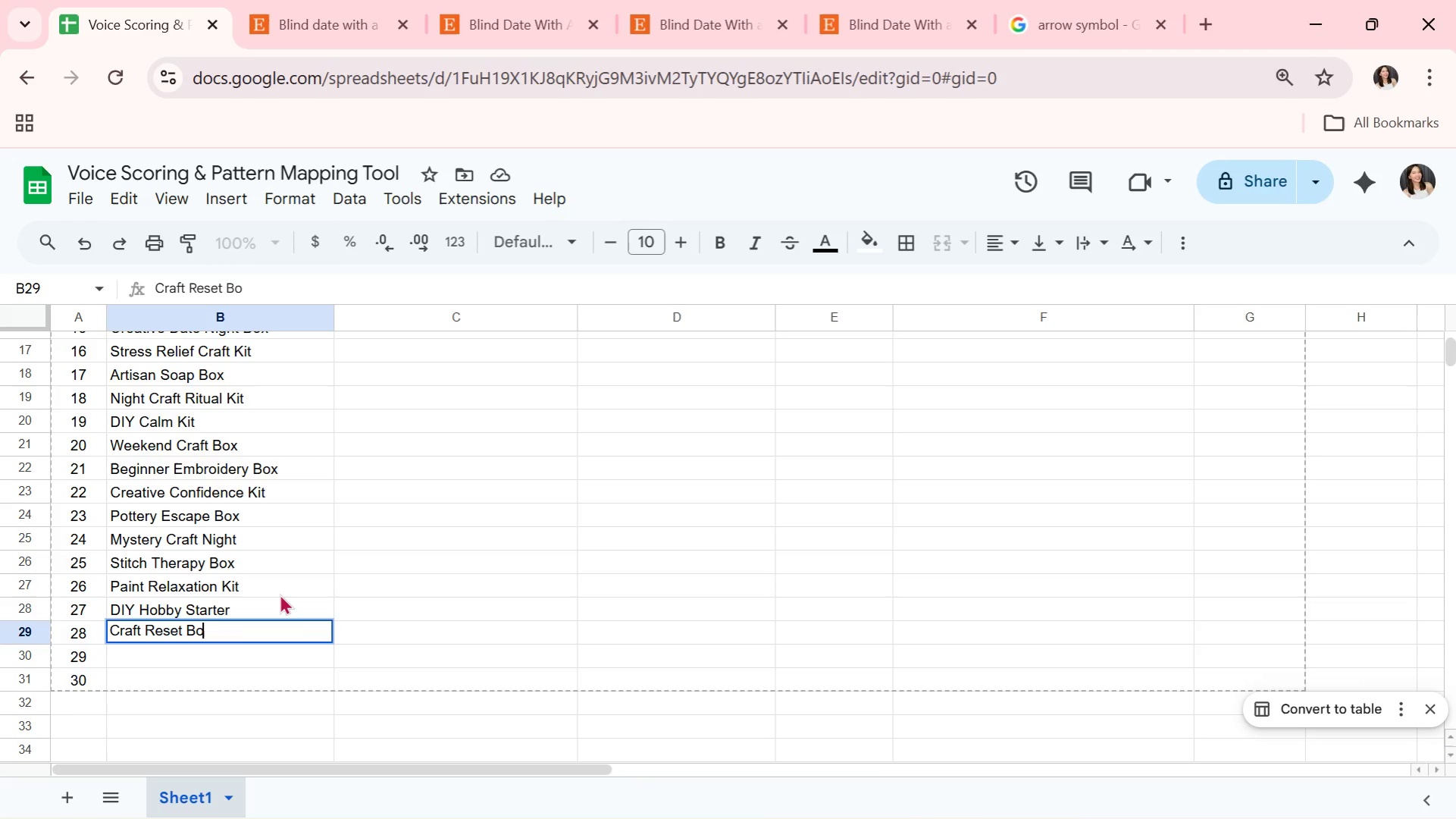 
wait(8.16)
 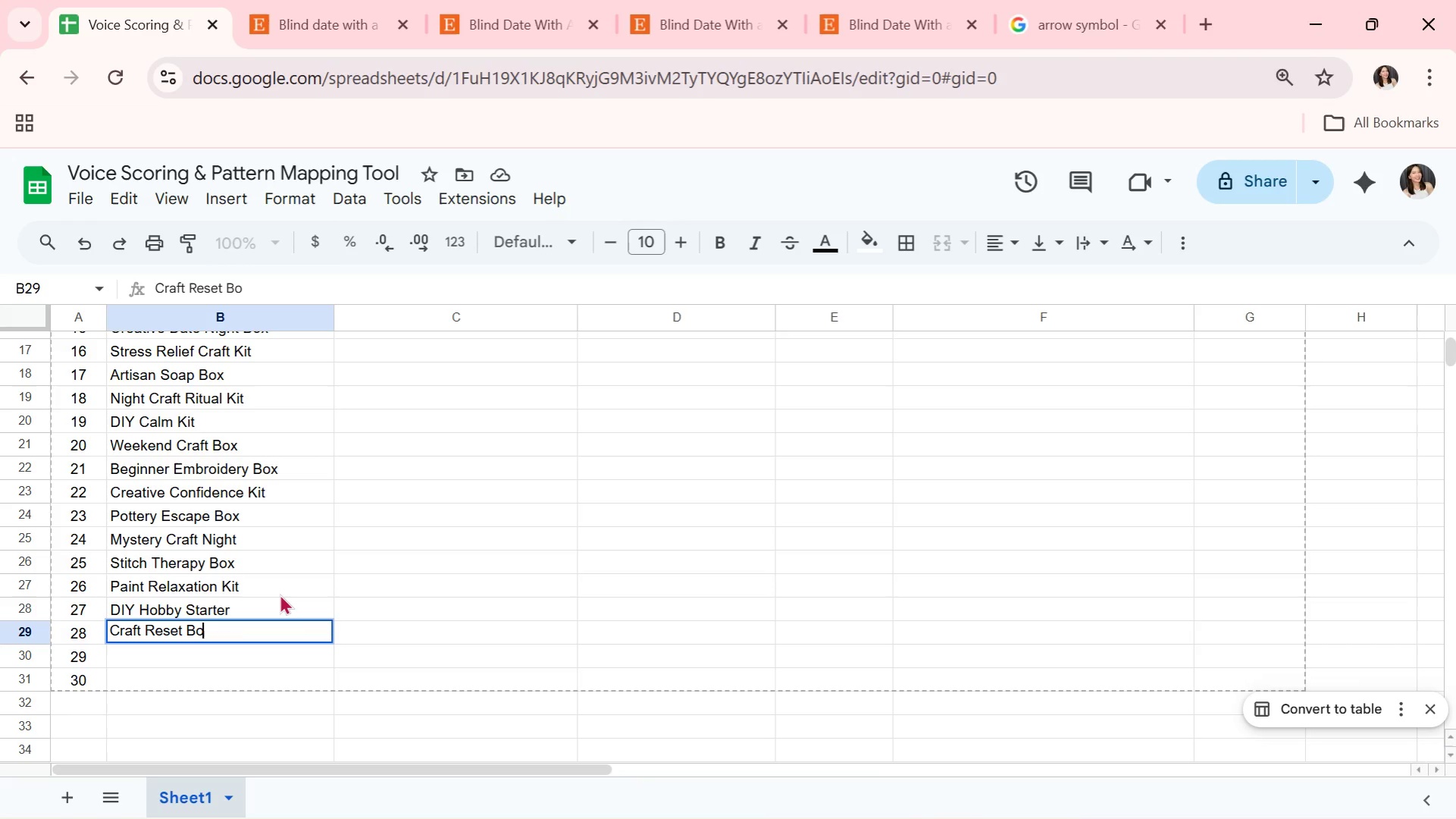 
key(X)
 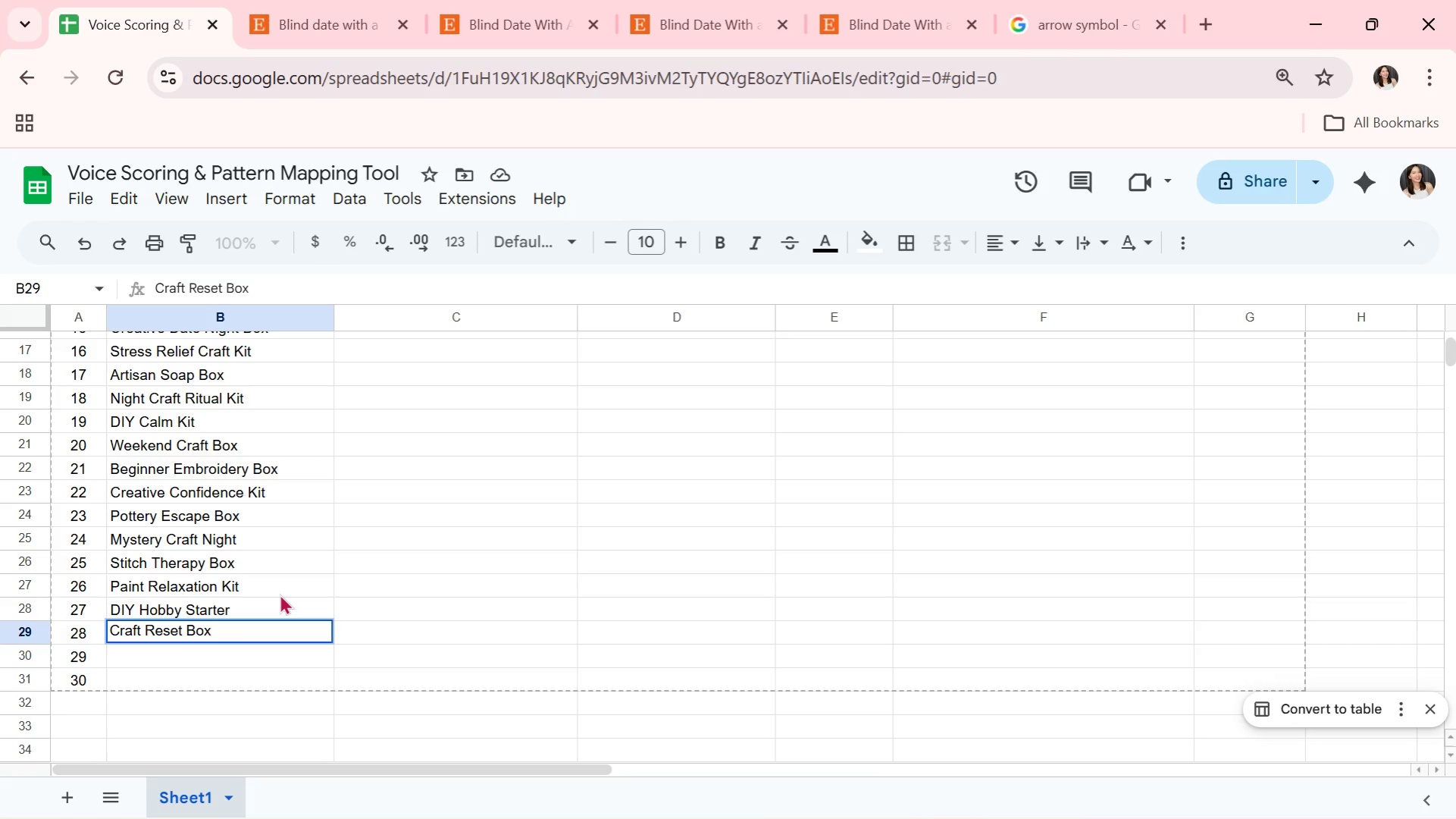 
key(Enter)
 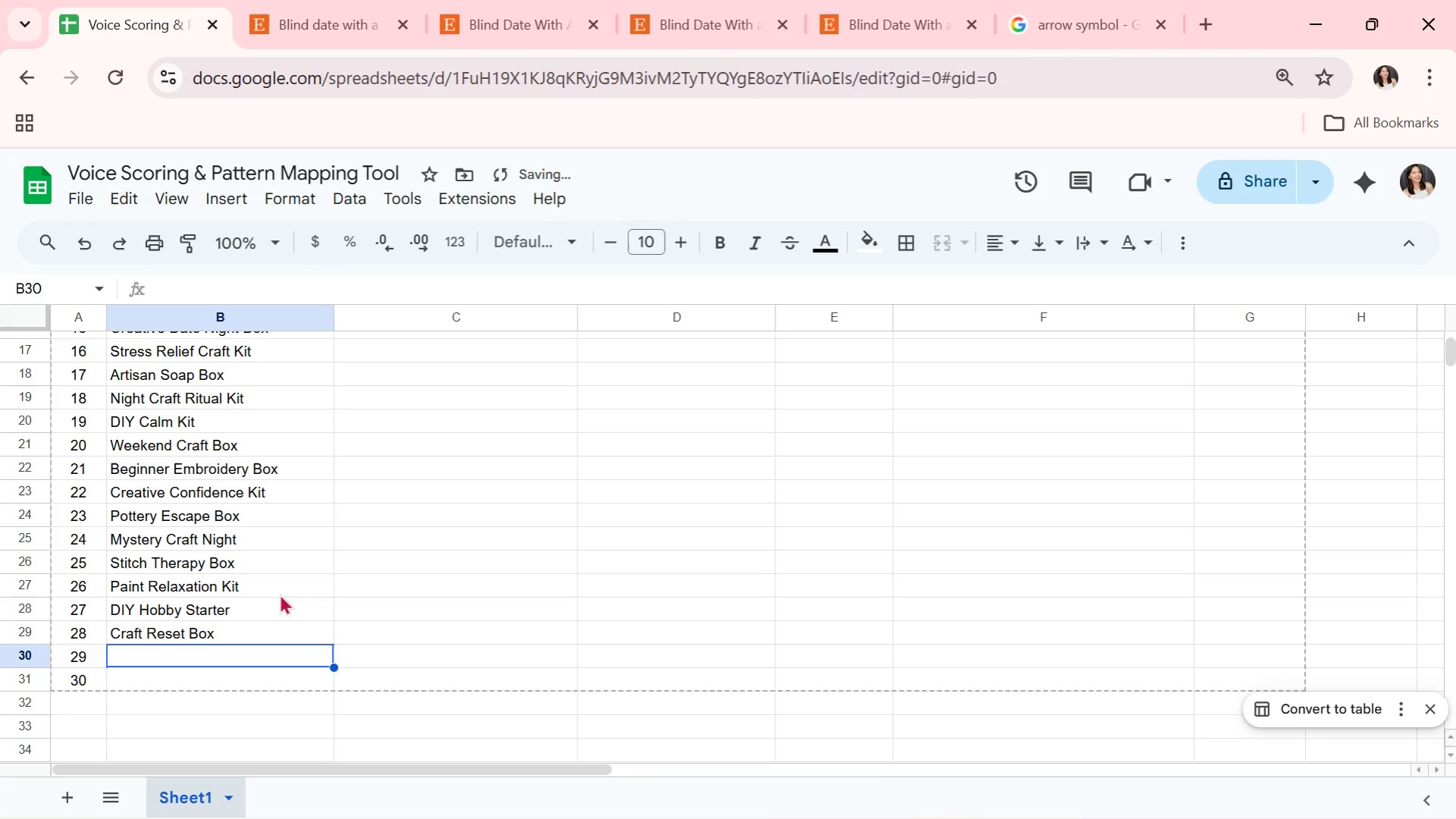 
type(Creative Break Kit)
 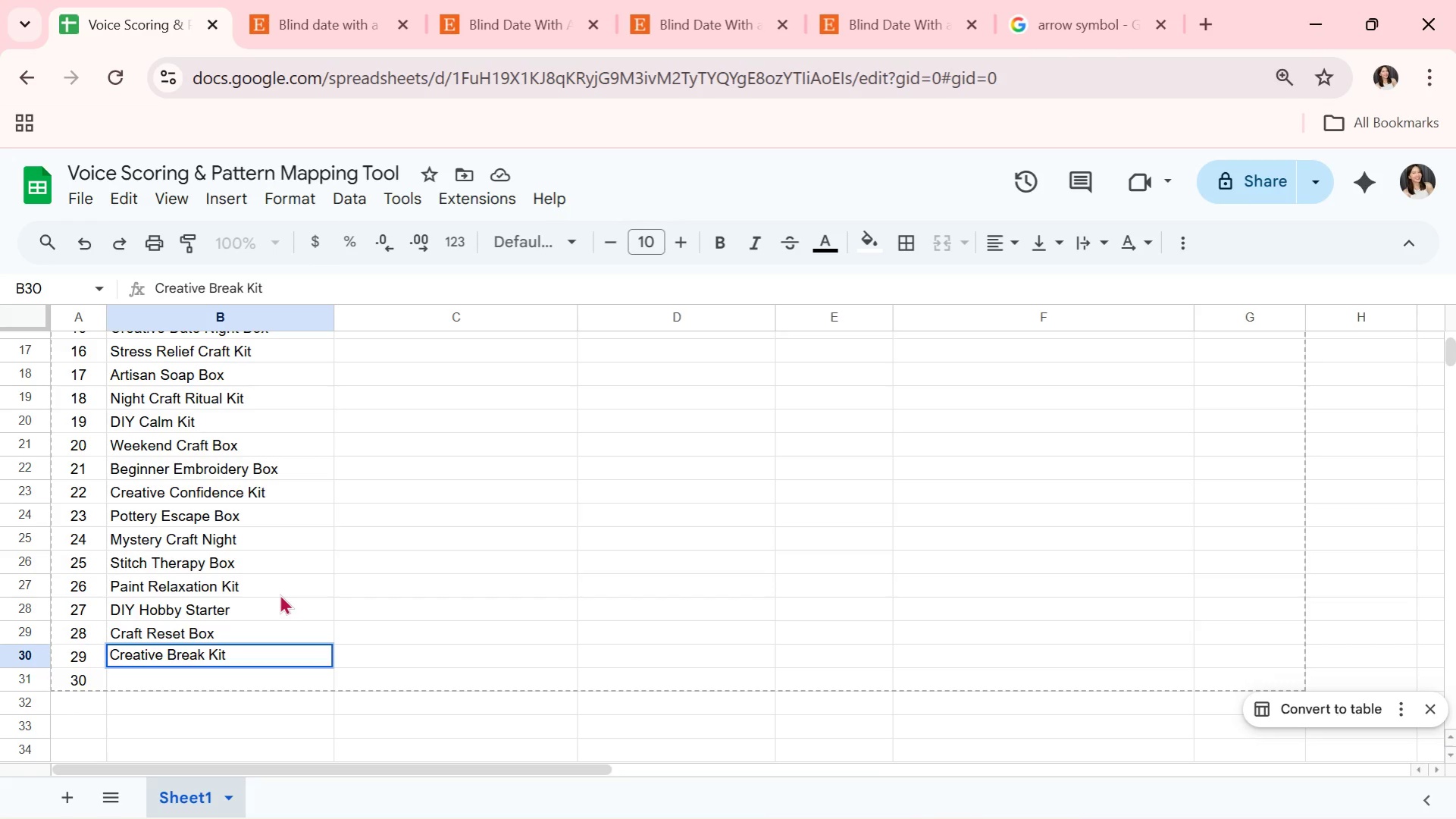 
key(Enter)
 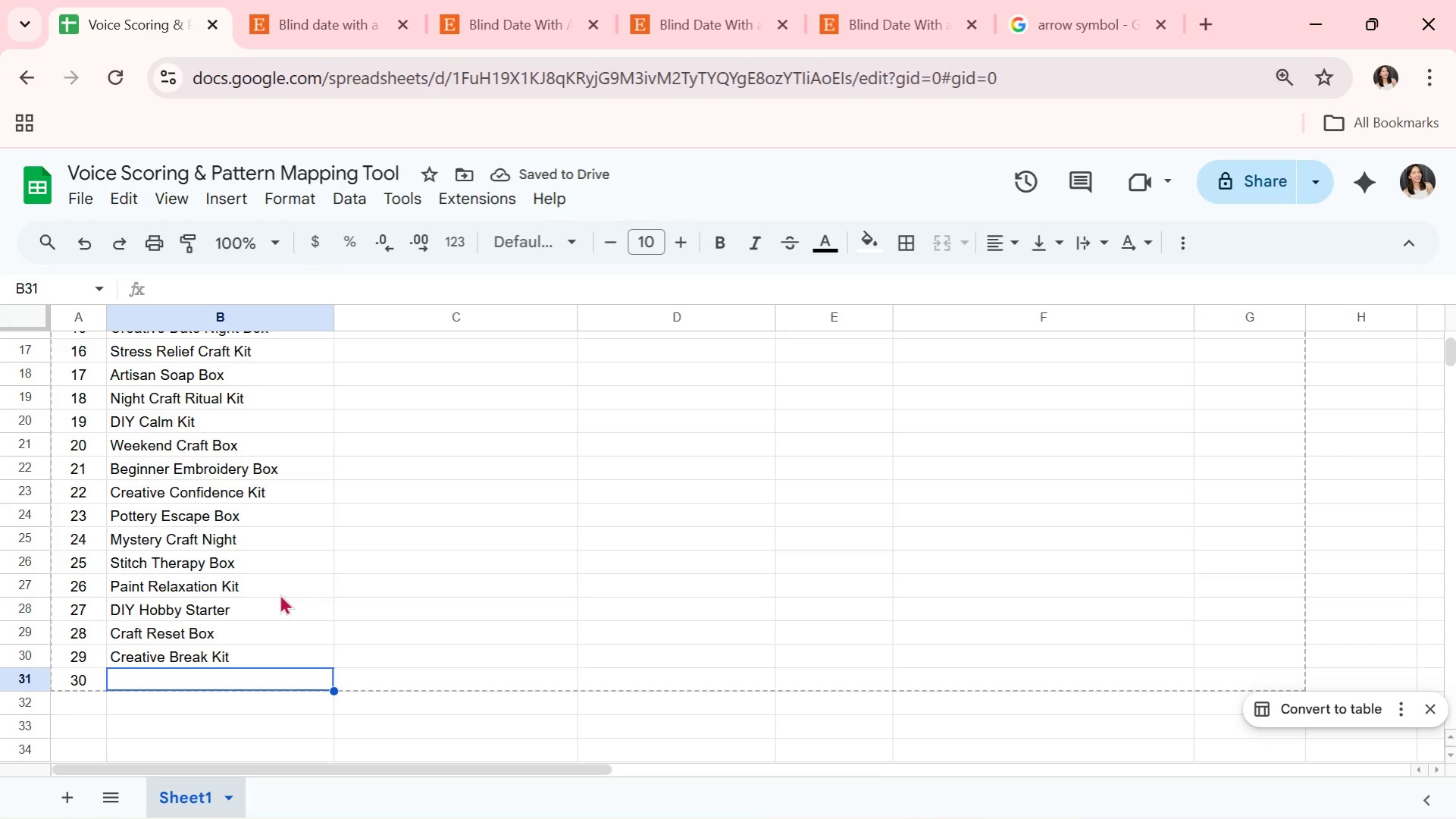 
wait(6.2)
 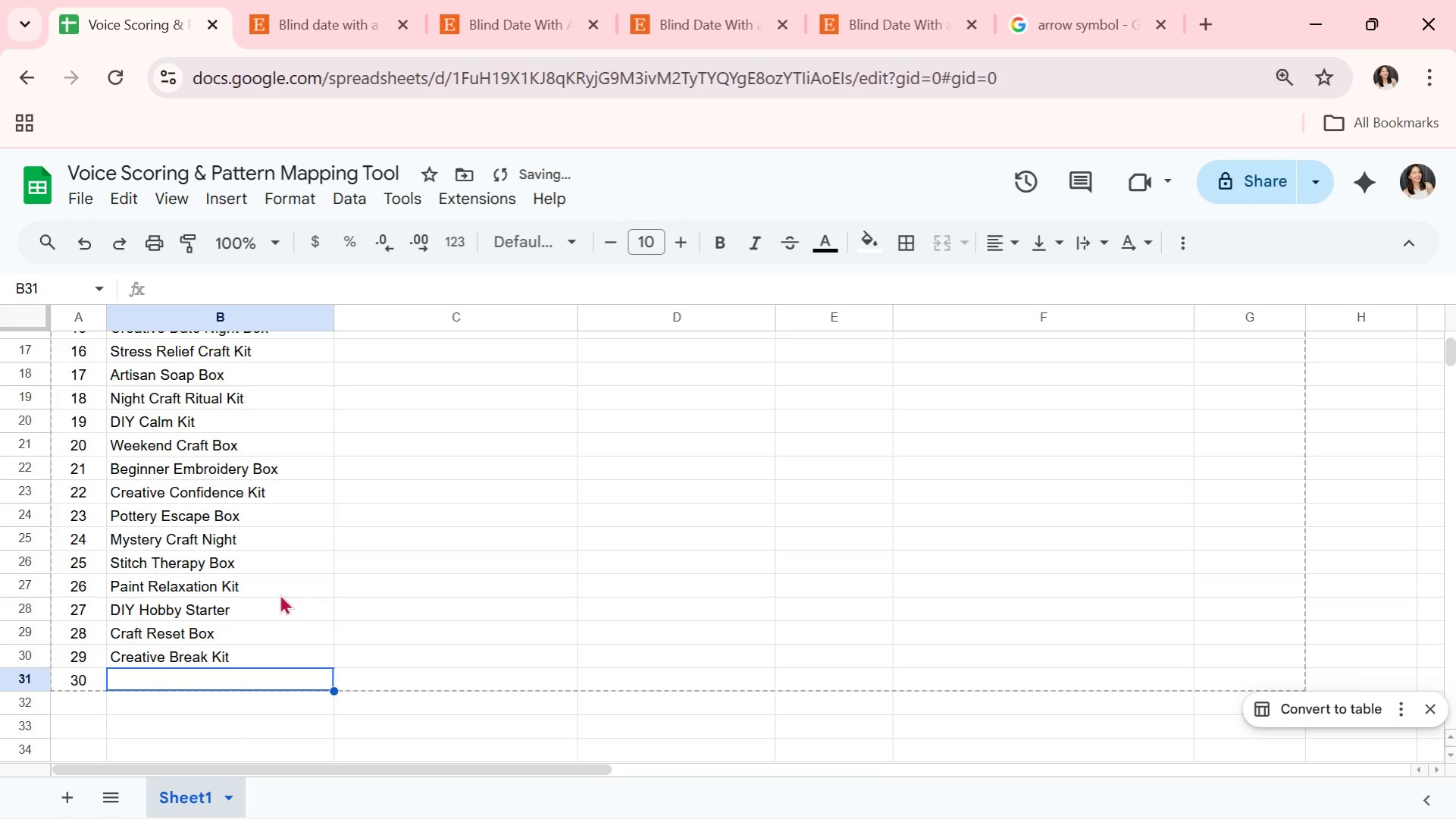 
key(Alt+AltLeft)
 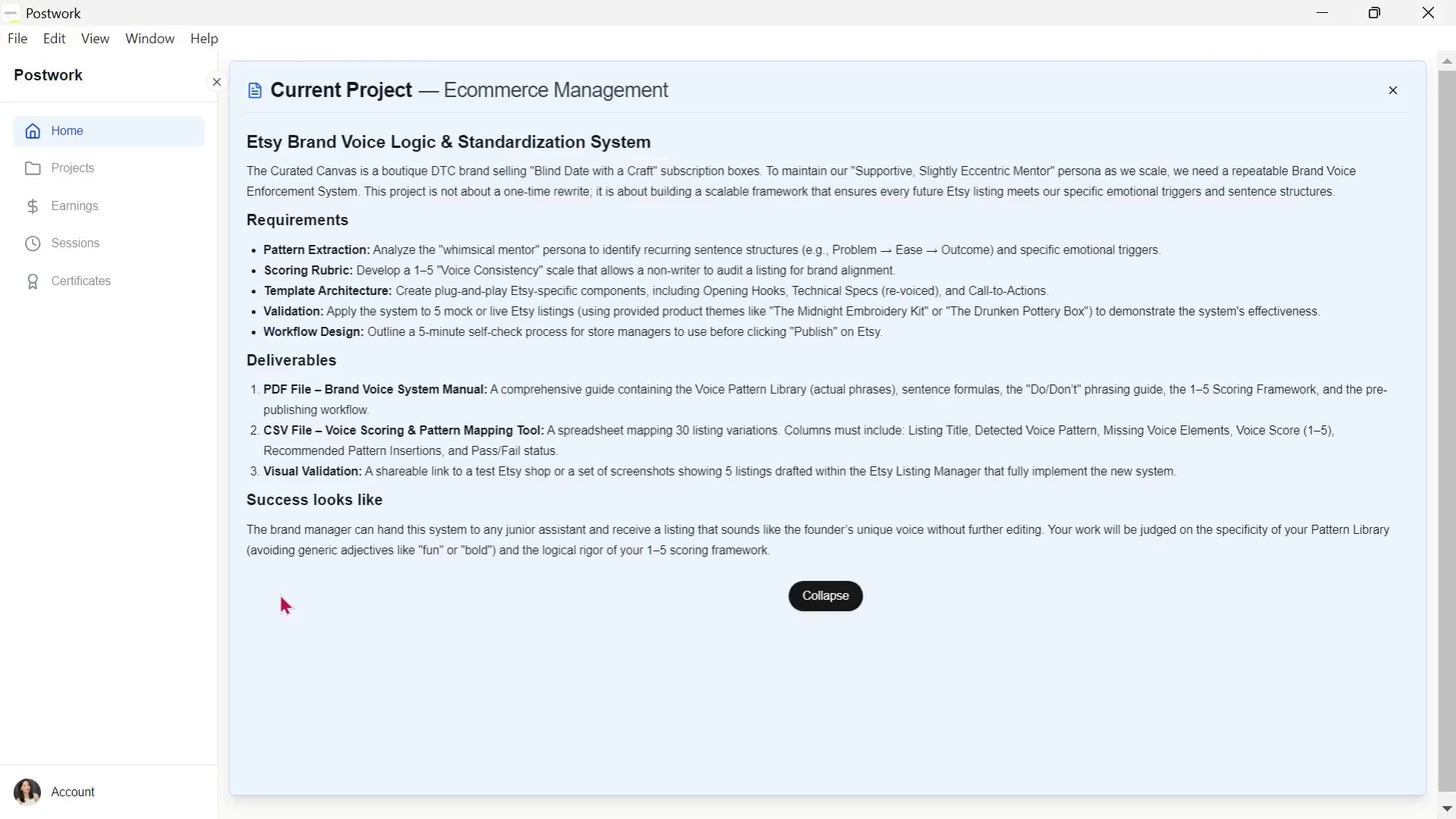 
key(Alt+Tab)